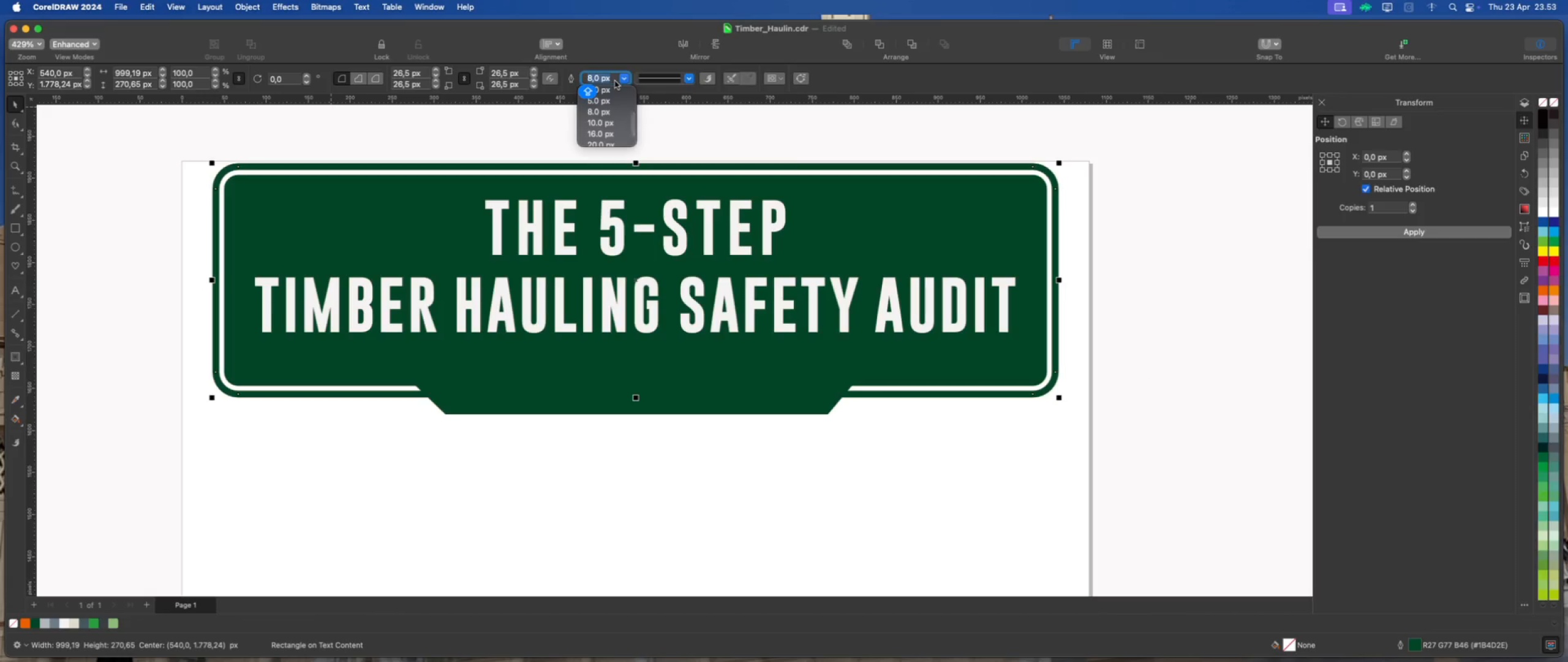 
key(Numpad6)
 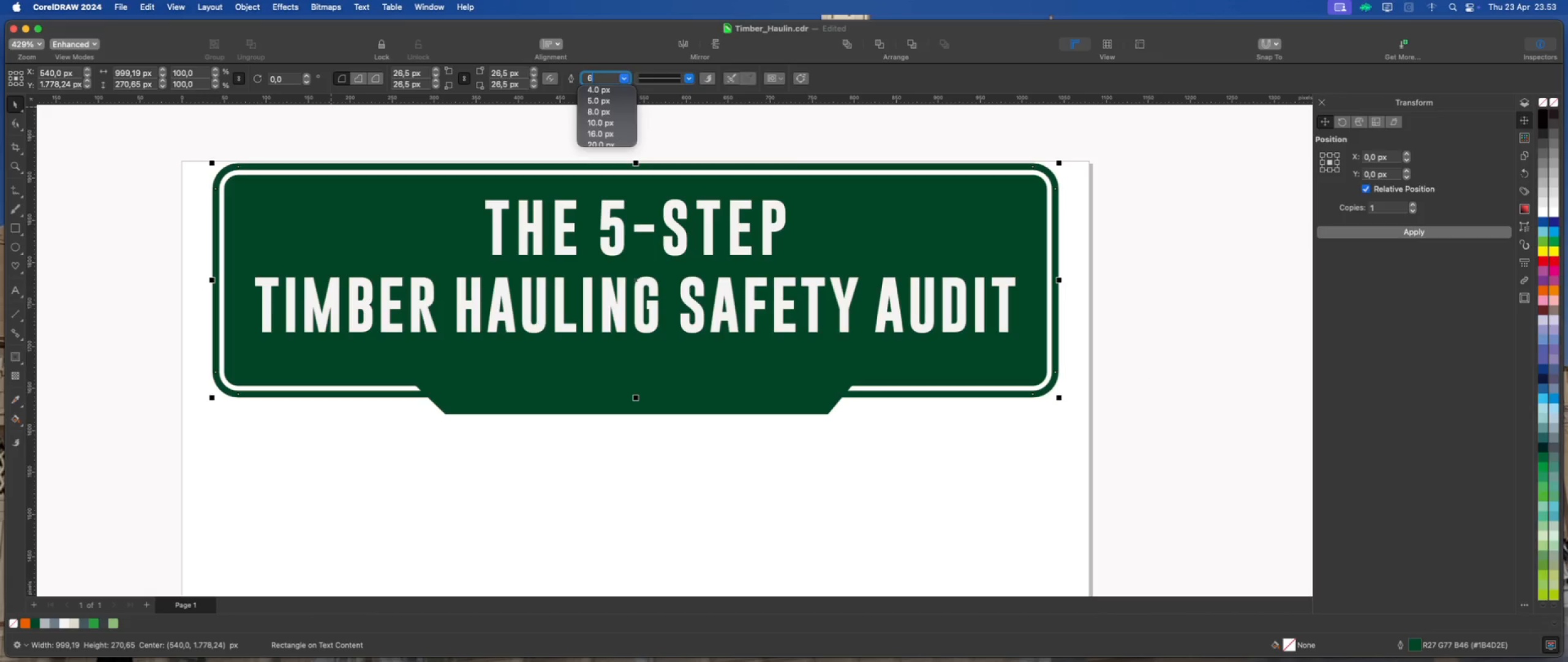 
key(Enter)
 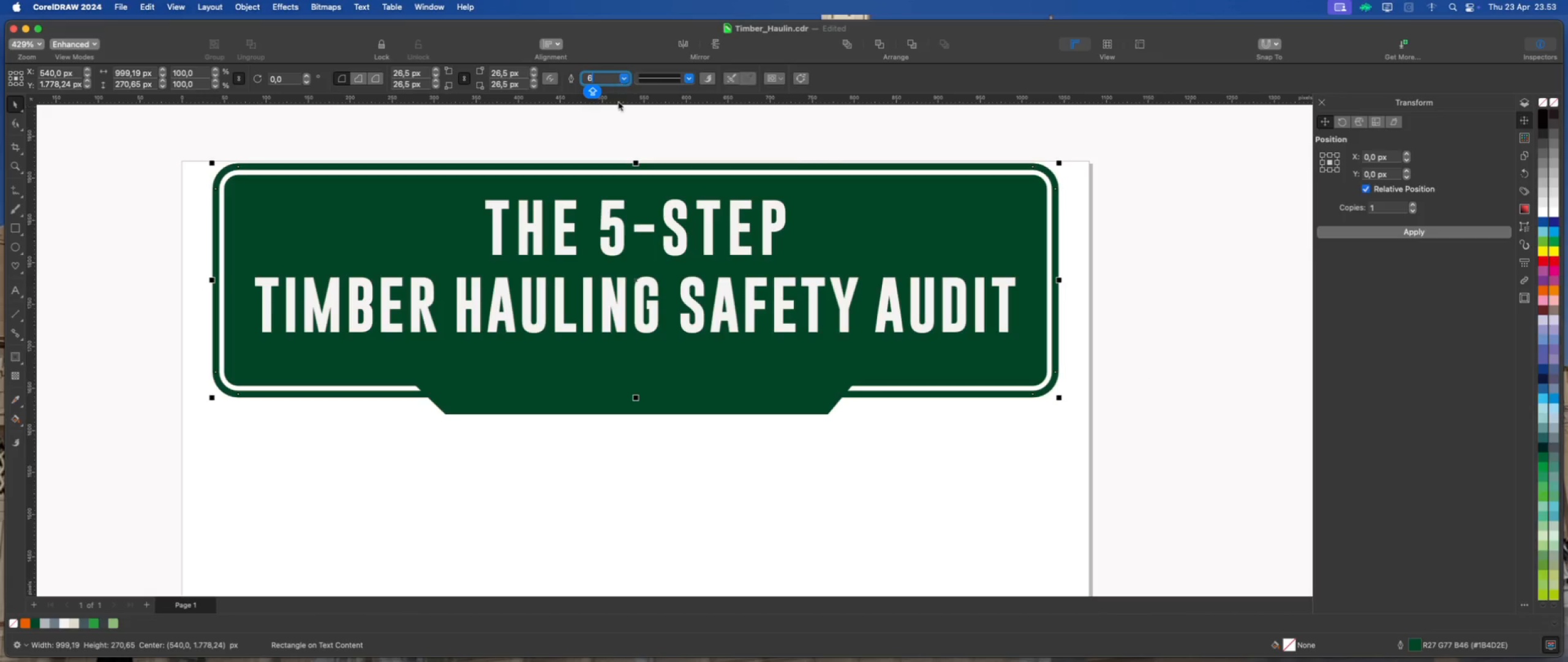 
left_click([640, 113])
 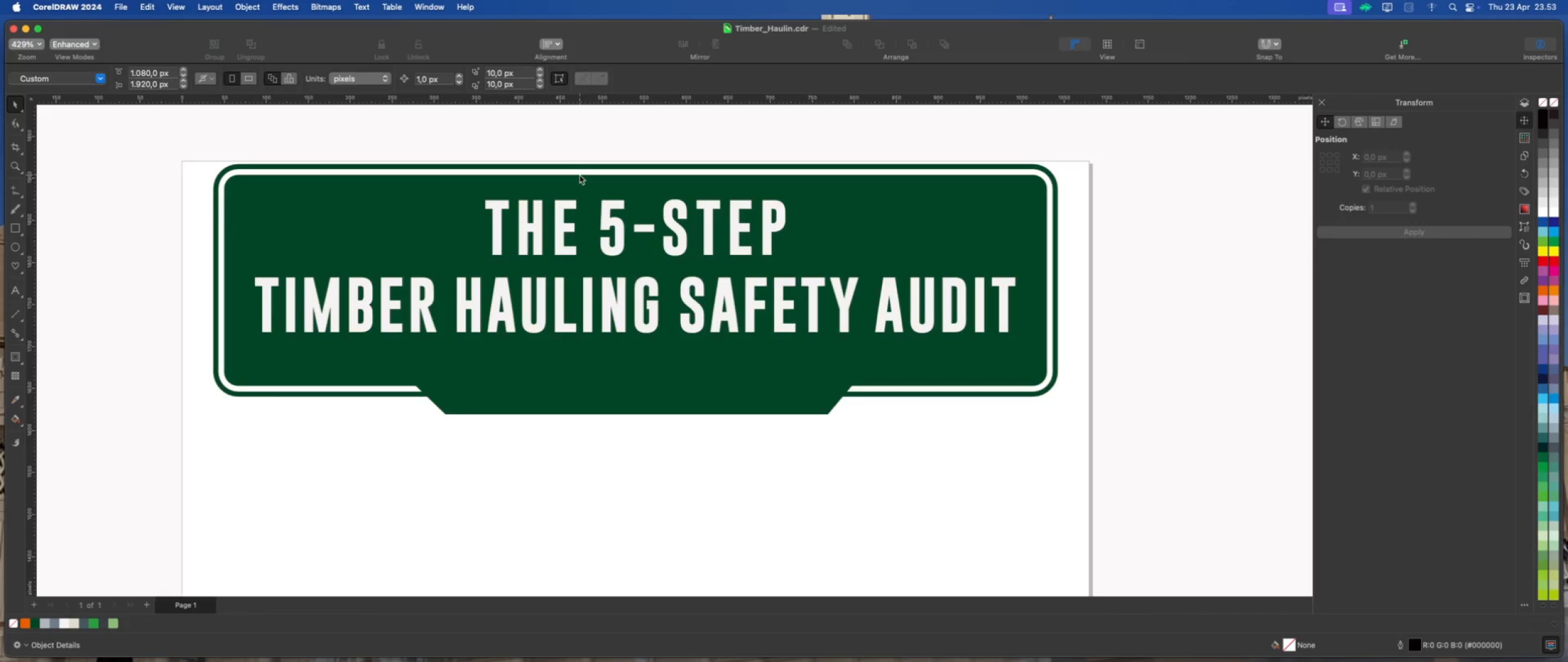 
left_click([587, 167])
 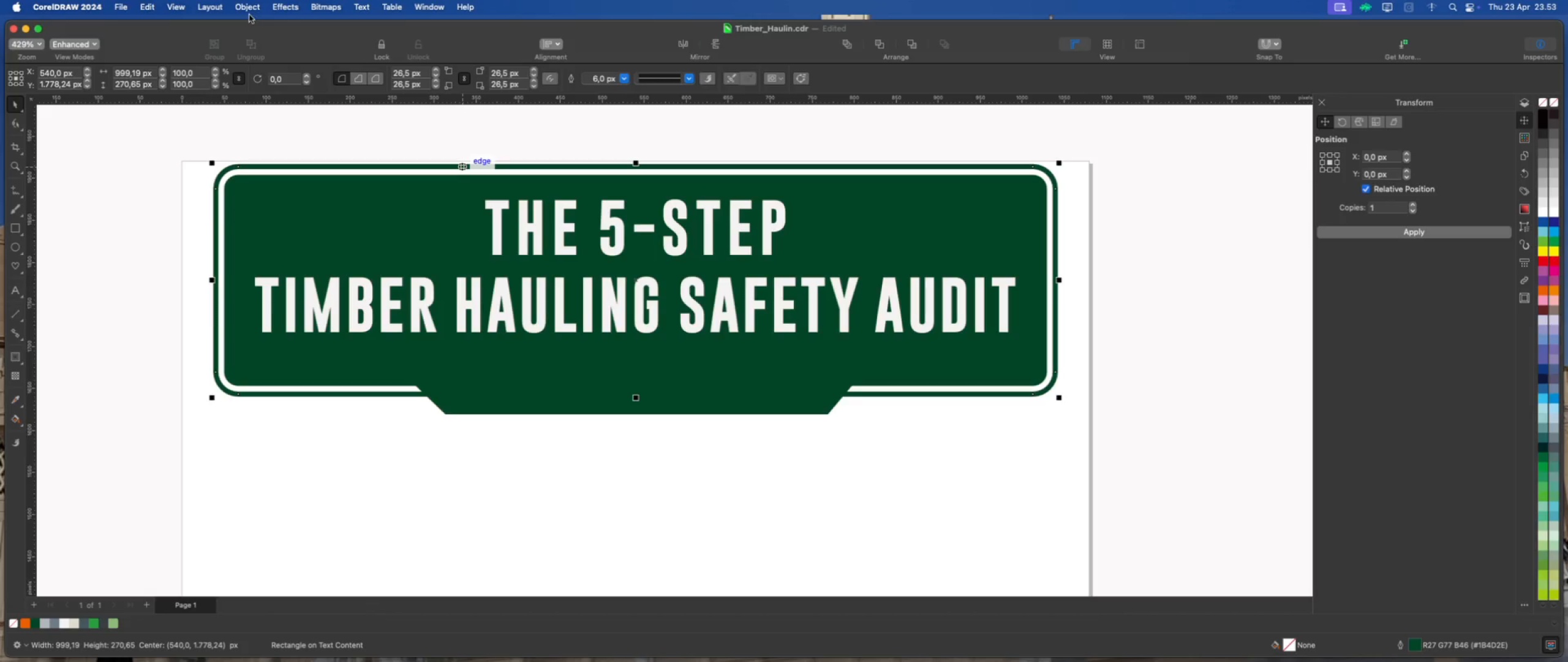 
left_click([251, 10])
 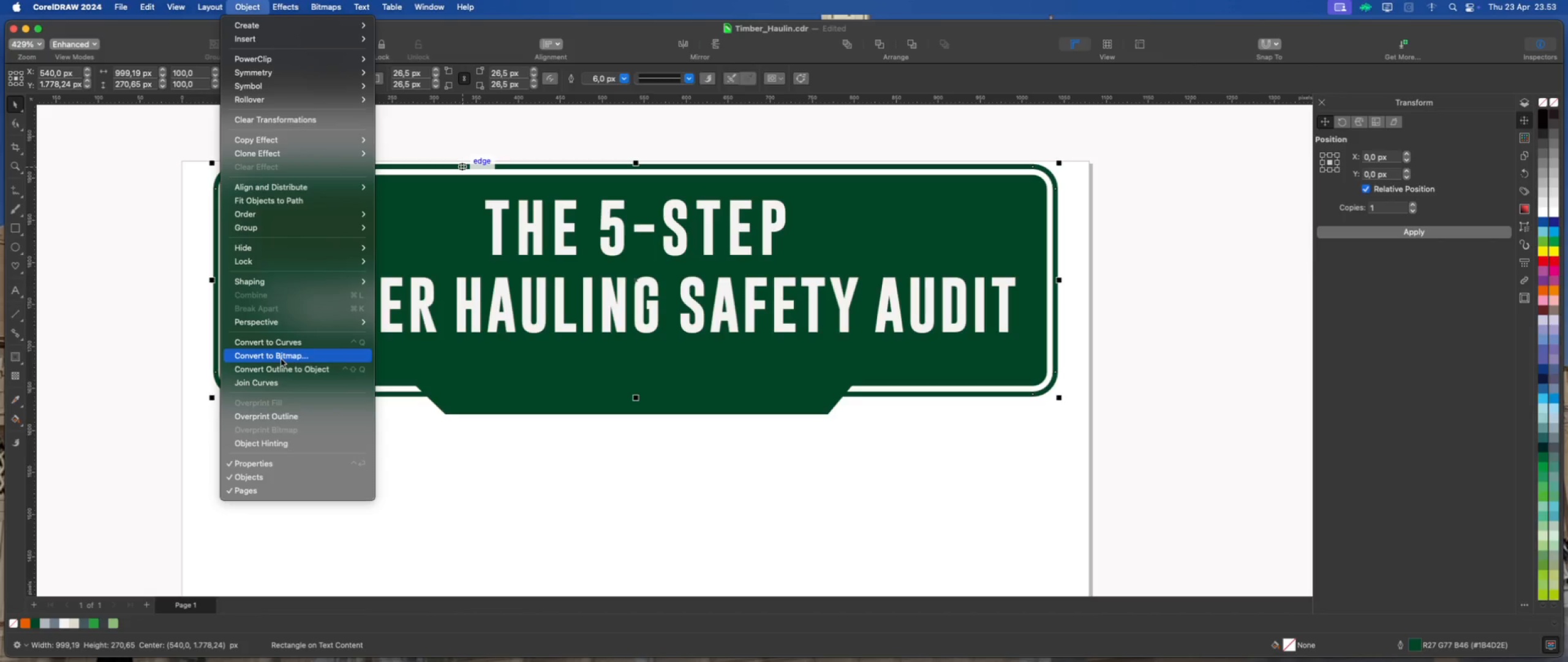 
left_click([283, 367])
 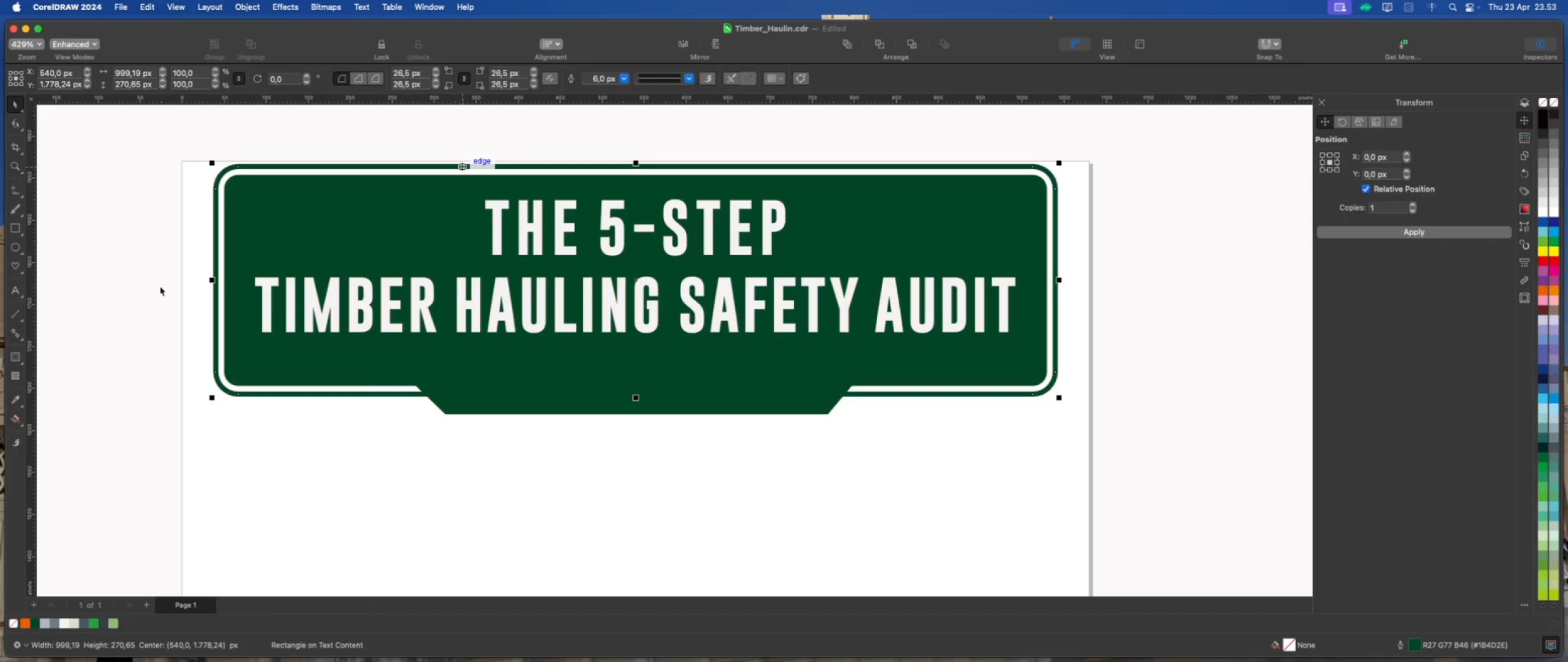 
left_click([160, 286])
 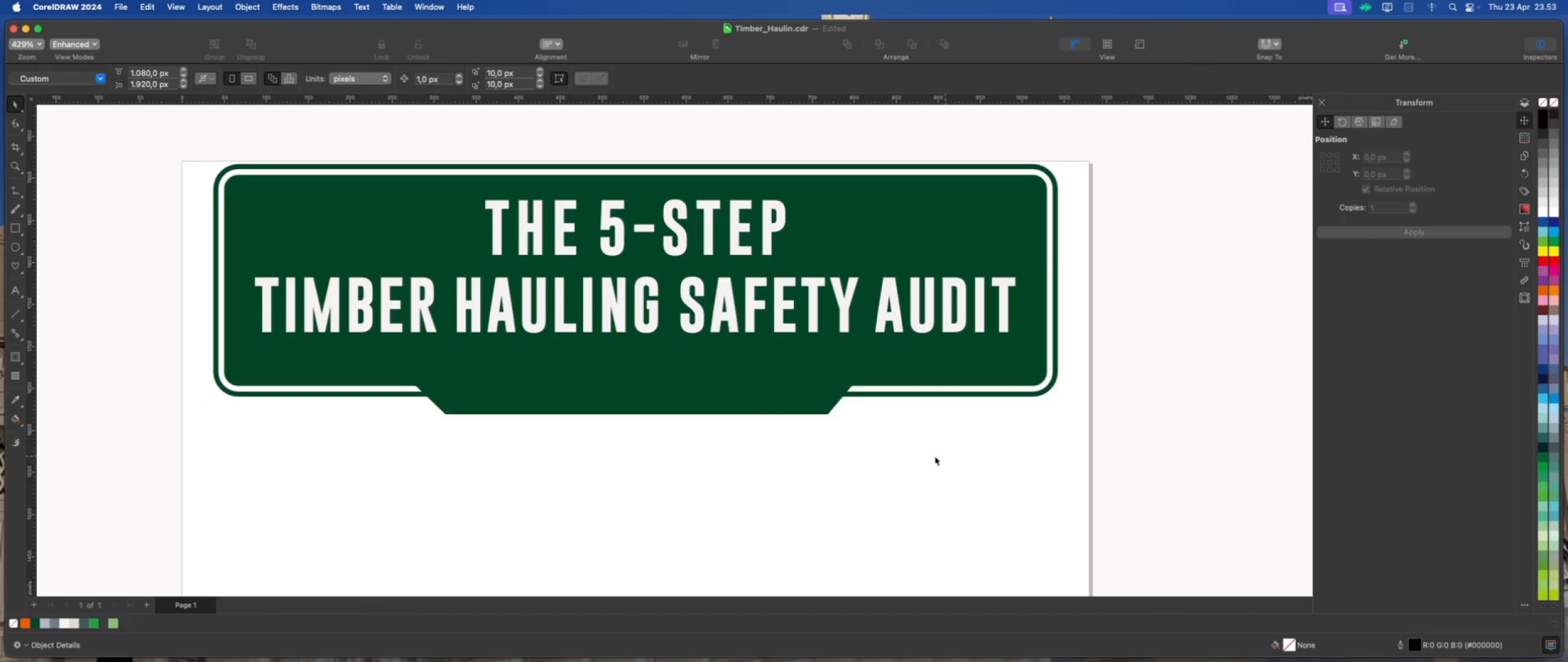 
left_click([821, 416])
 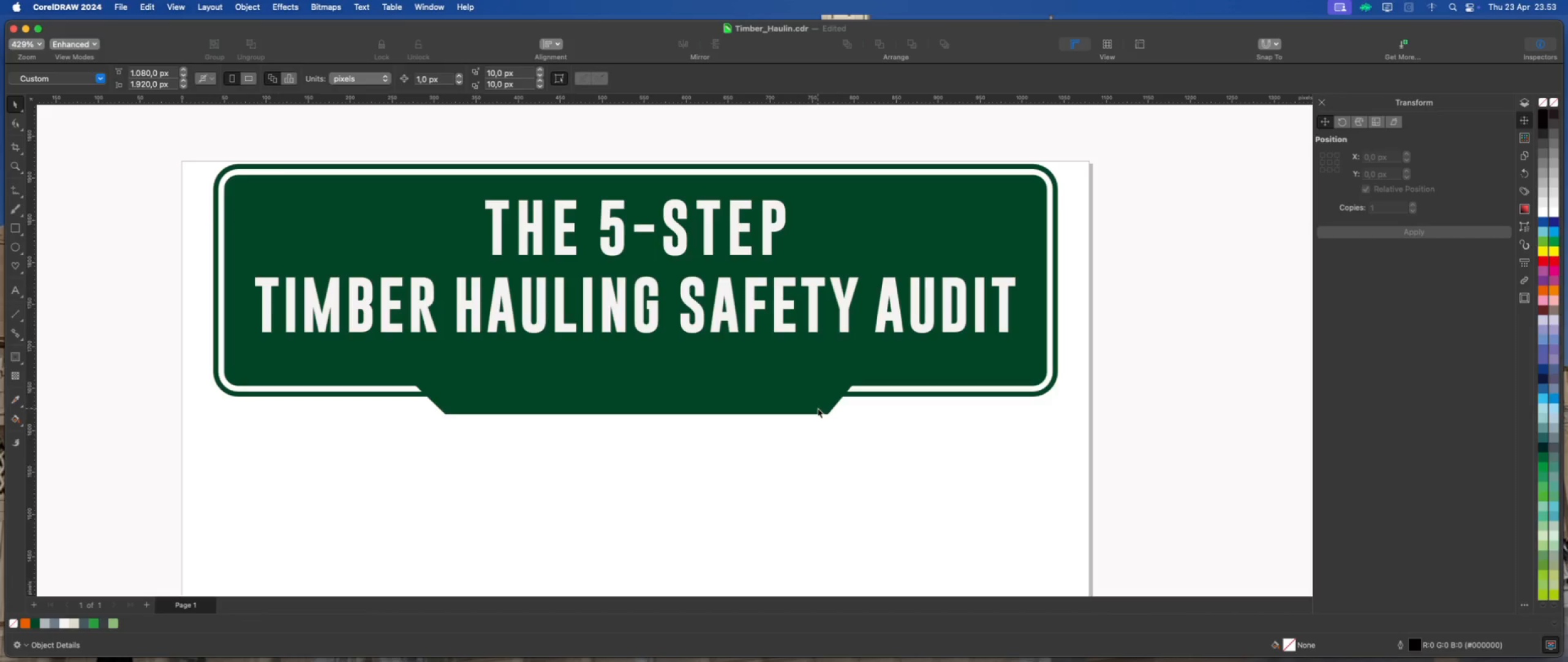 
left_click([818, 408])
 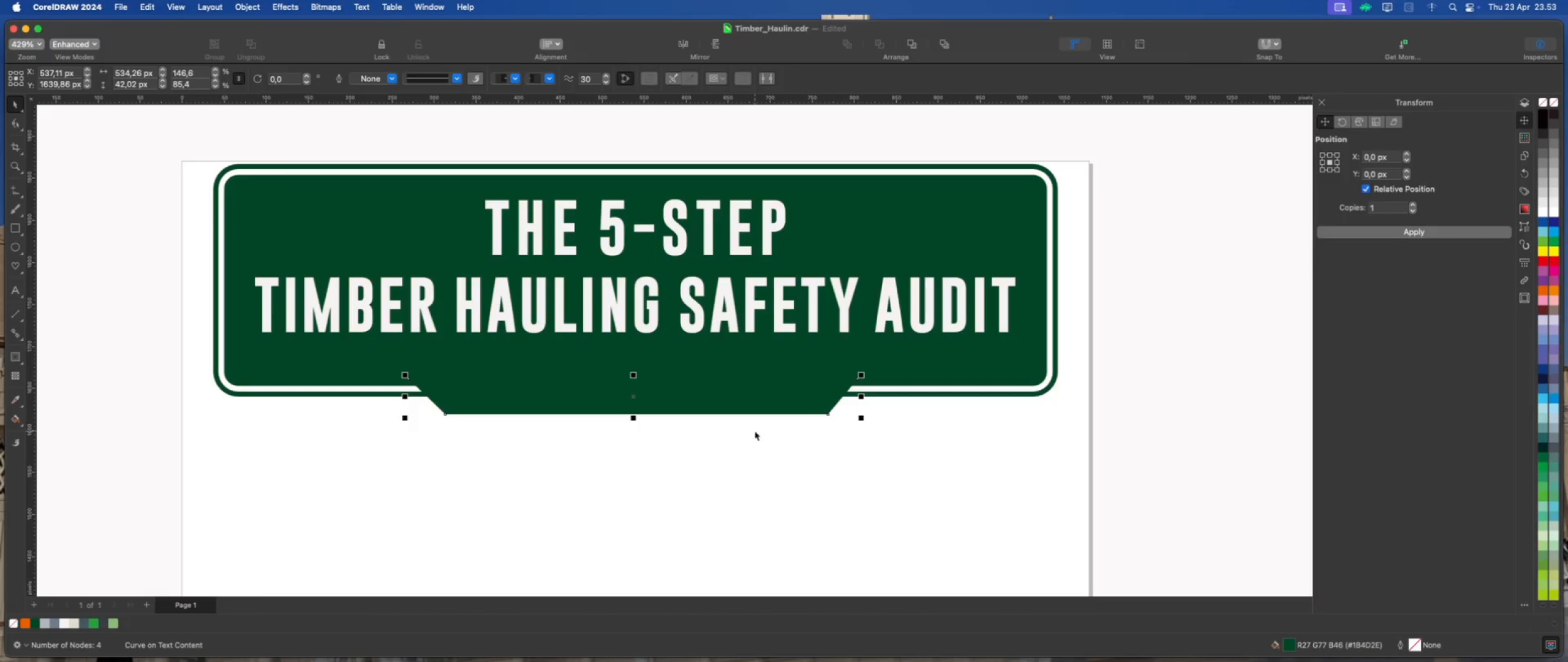 
wait(6.38)
 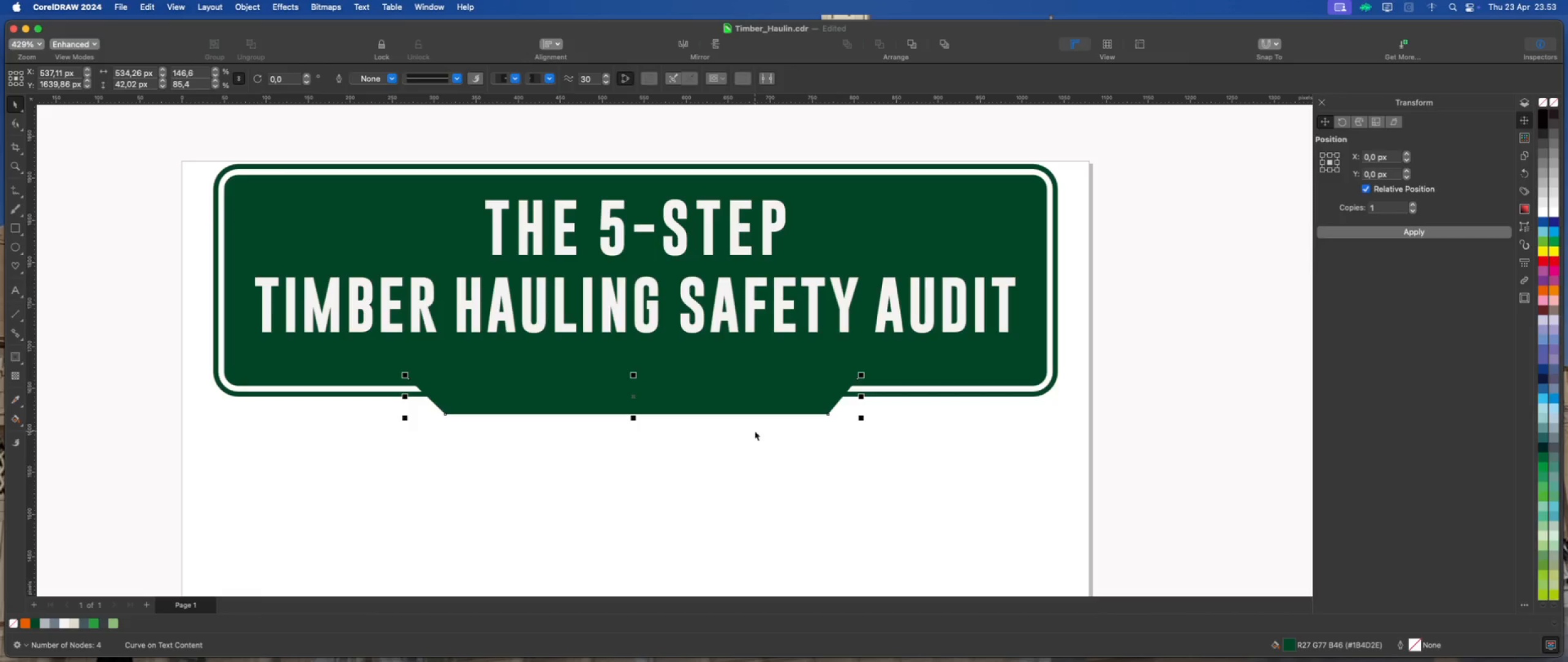 
scroll: coordinate [710, 420], scroll_direction: up, amount: 1.0
 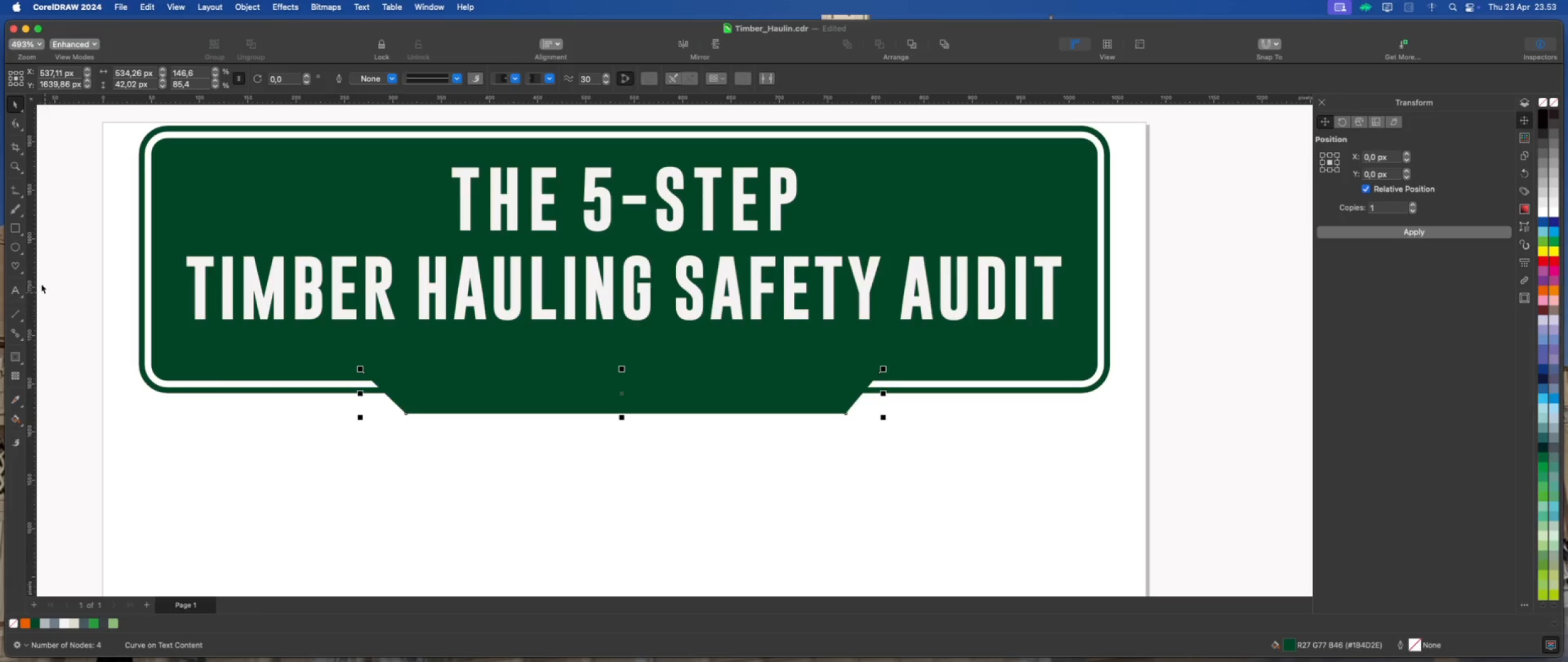 
wait(8.9)
 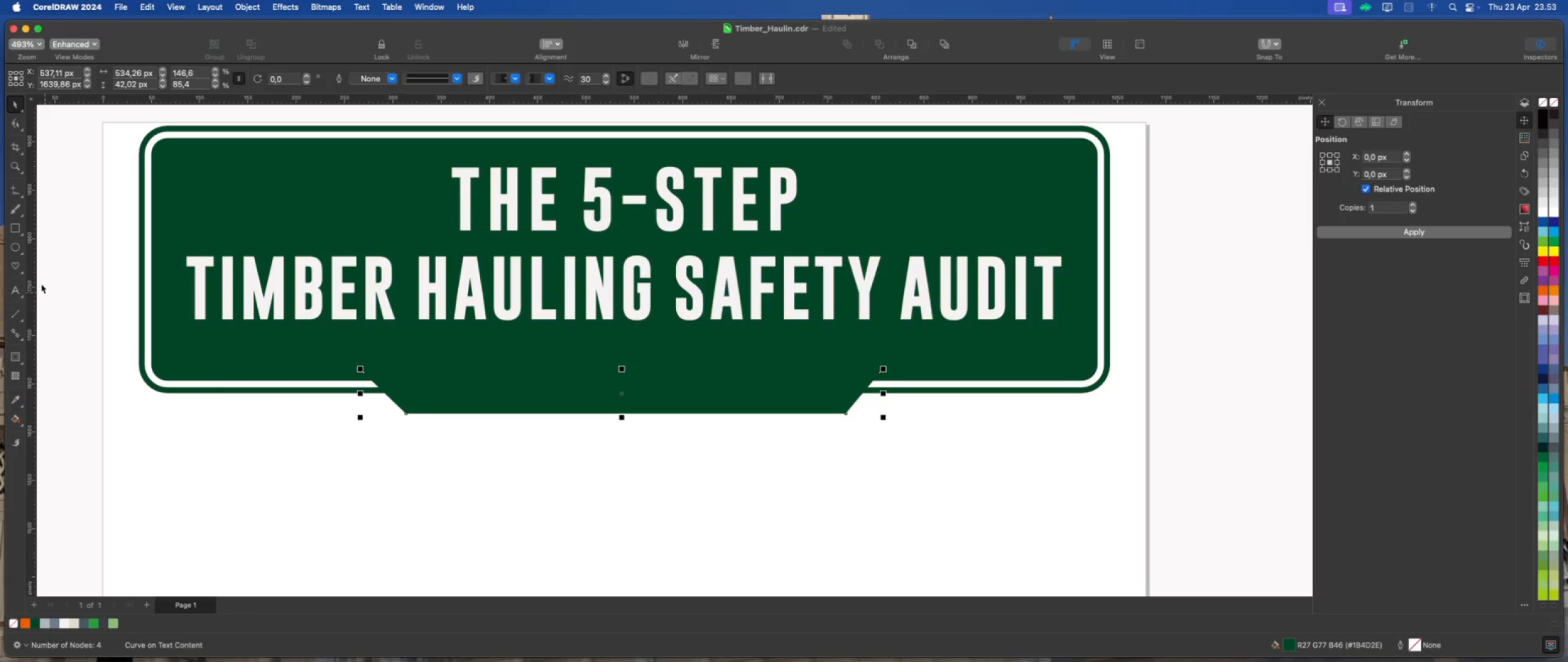 
left_click([16, 358])
 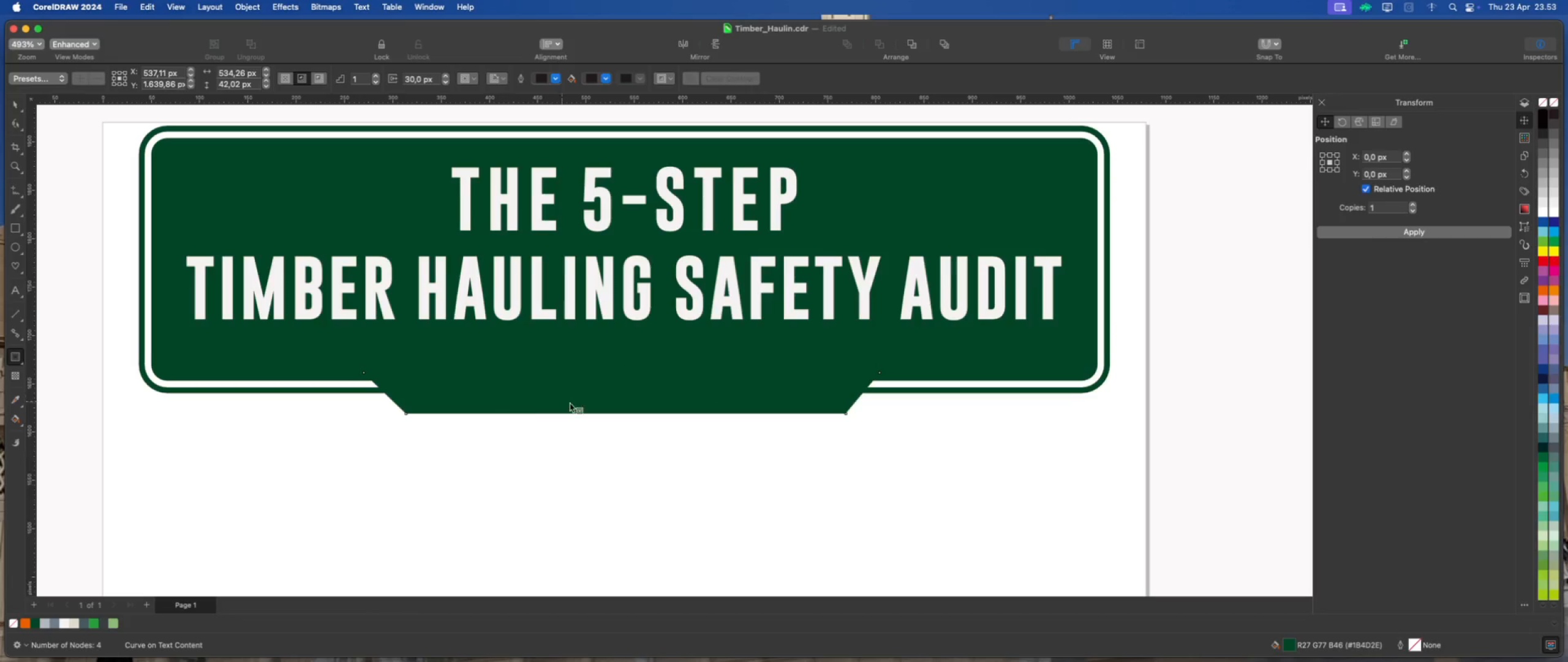 
left_click_drag(start_coordinate=[612, 401], to_coordinate=[608, 422])
 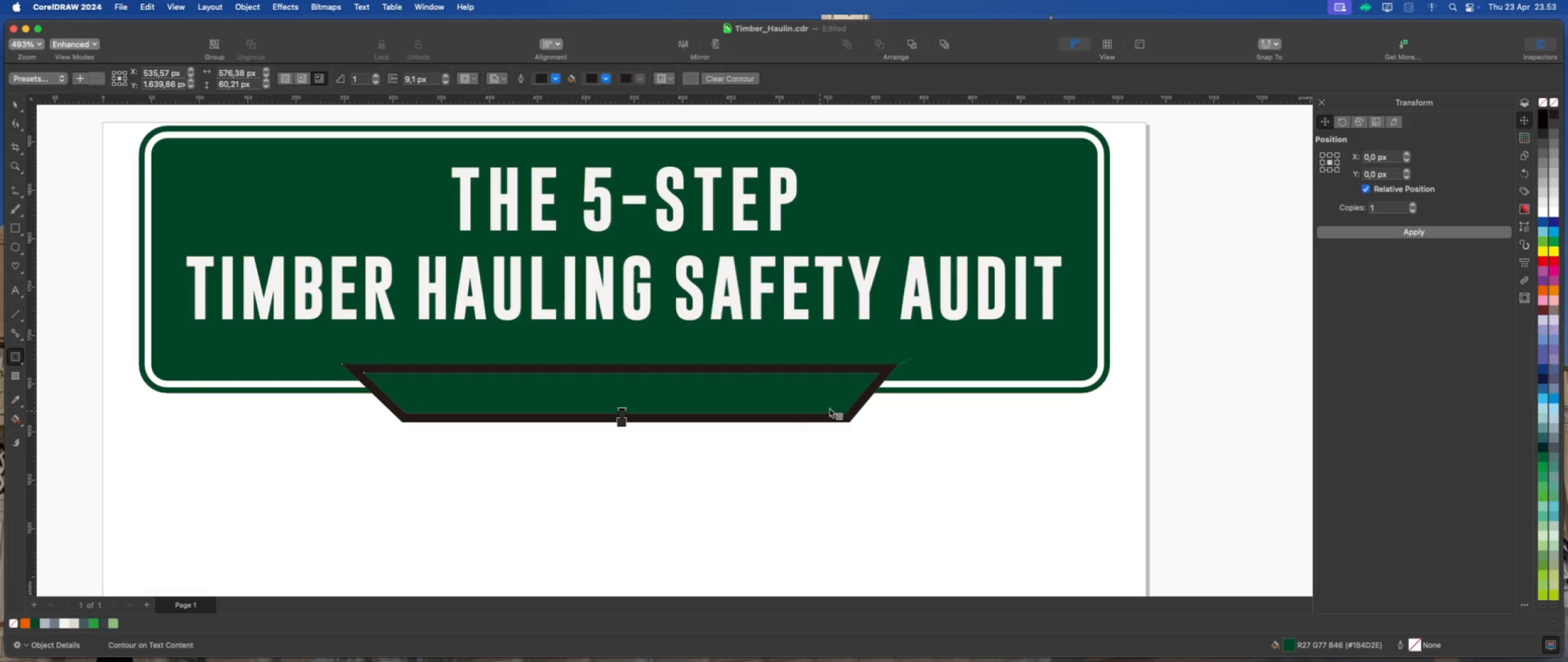 
mouse_move([877, 407])
 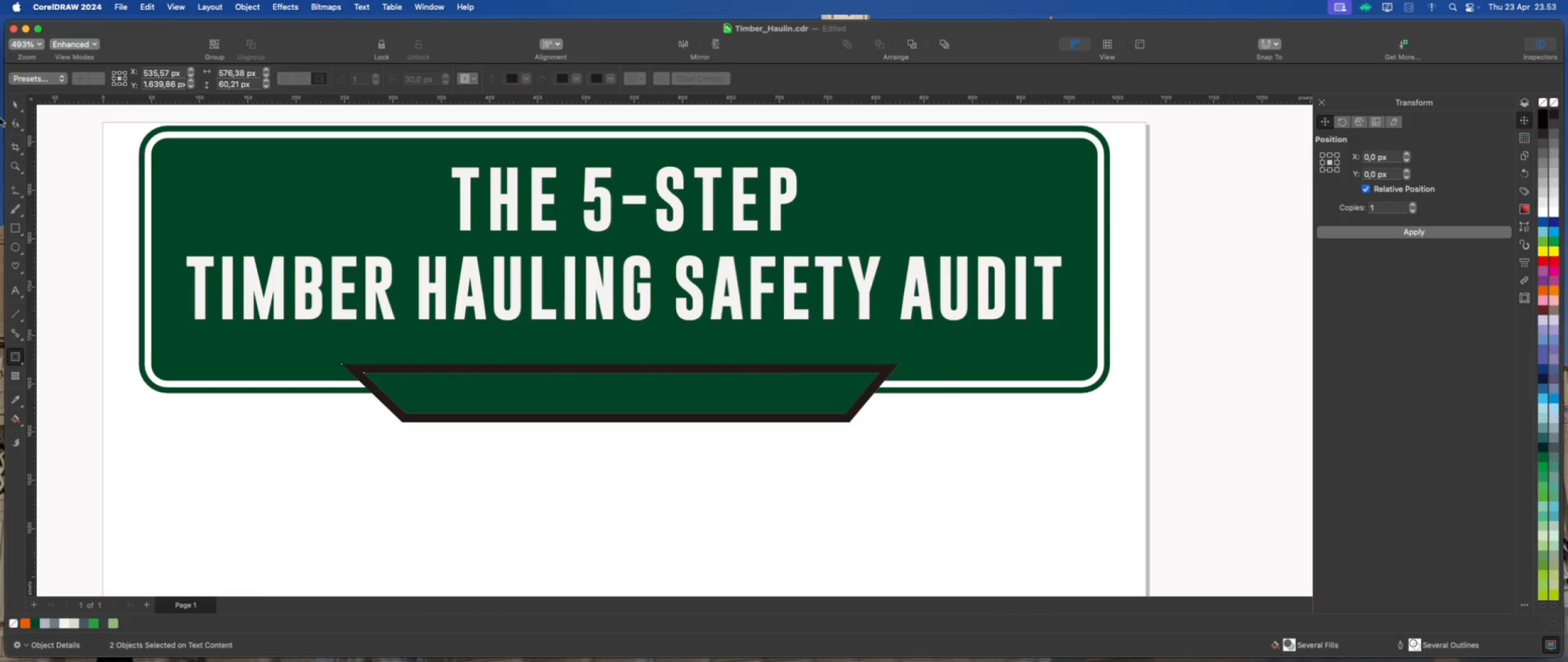 
left_click([18, 102])
 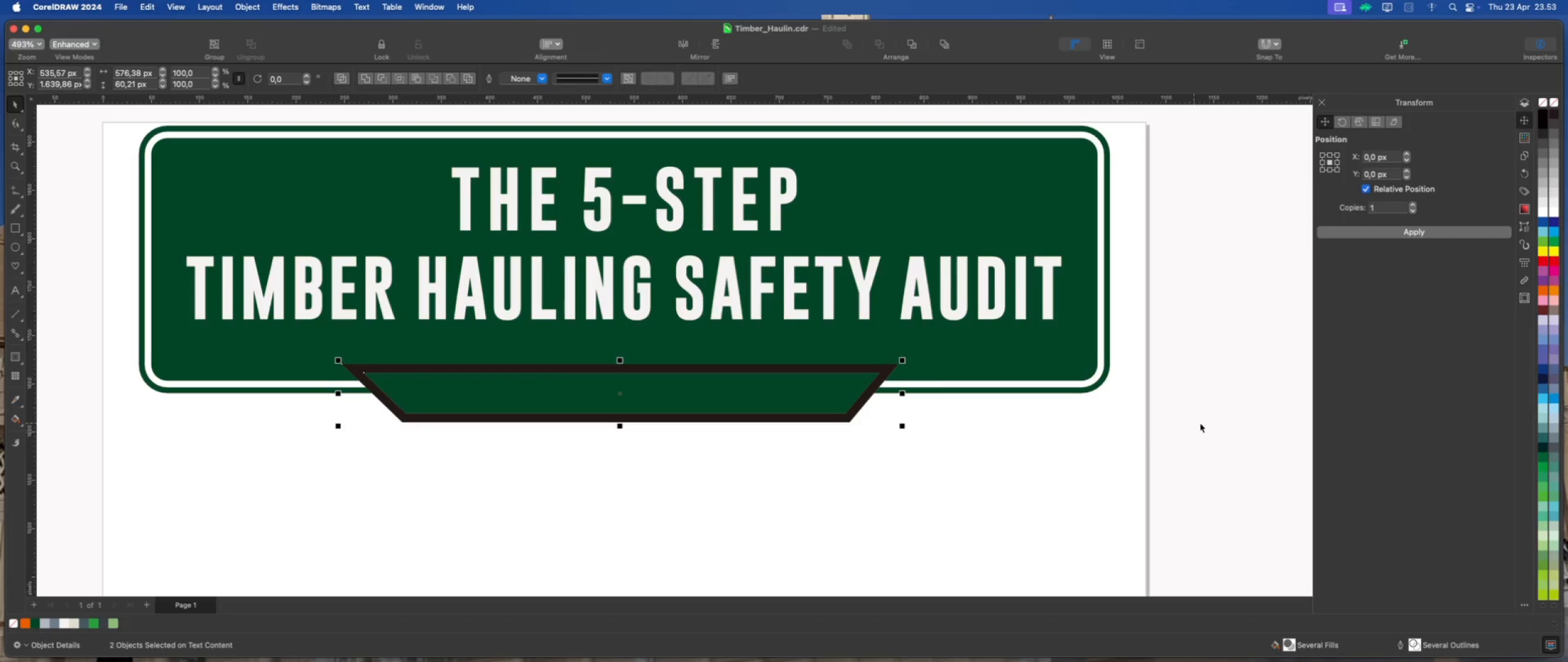 
left_click([1213, 421])
 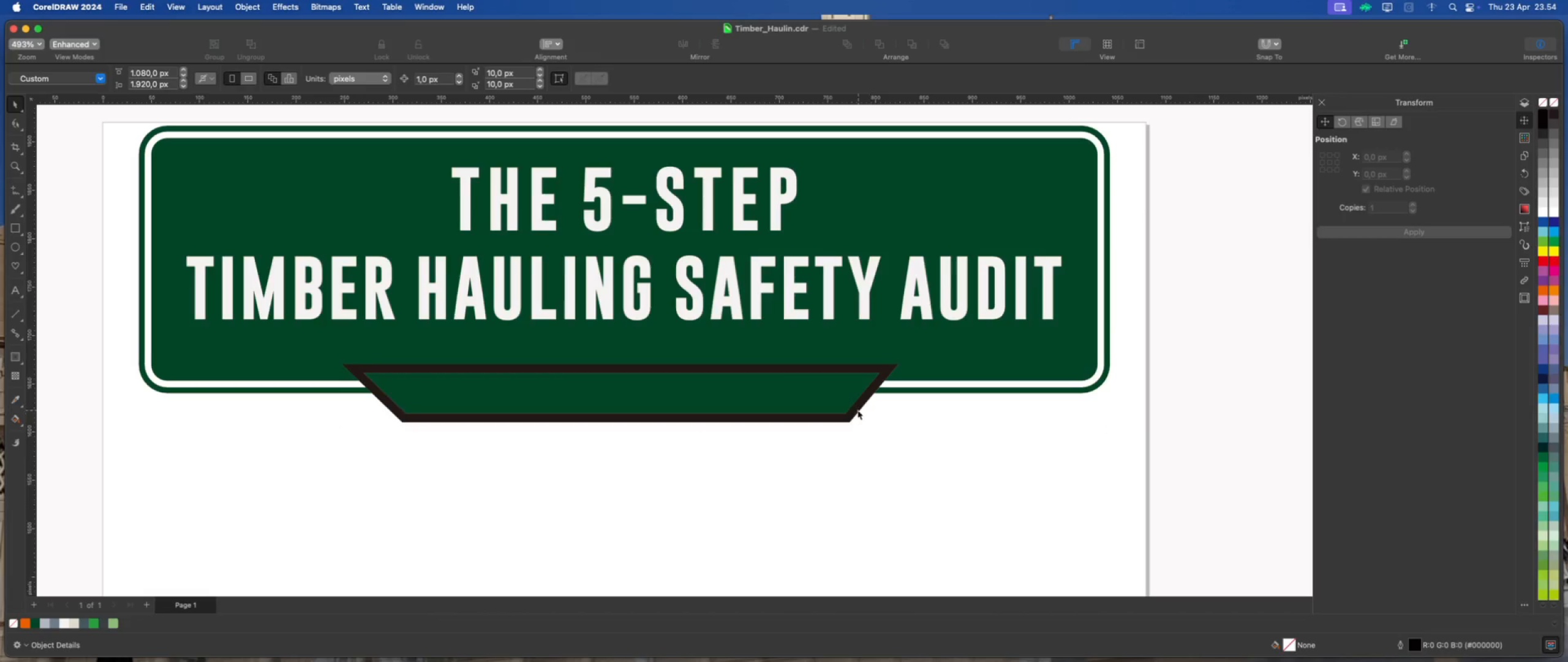 
left_click([858, 410])
 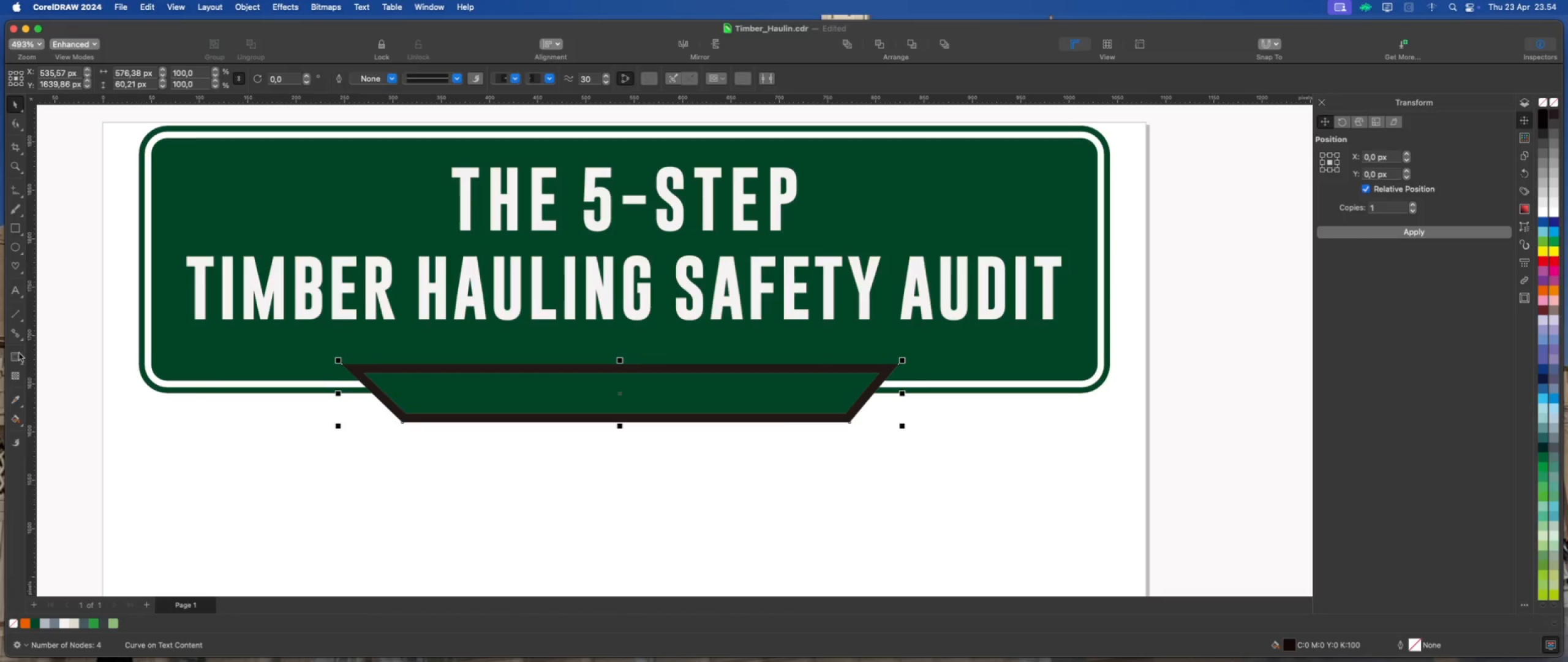 
left_click([16, 227])
 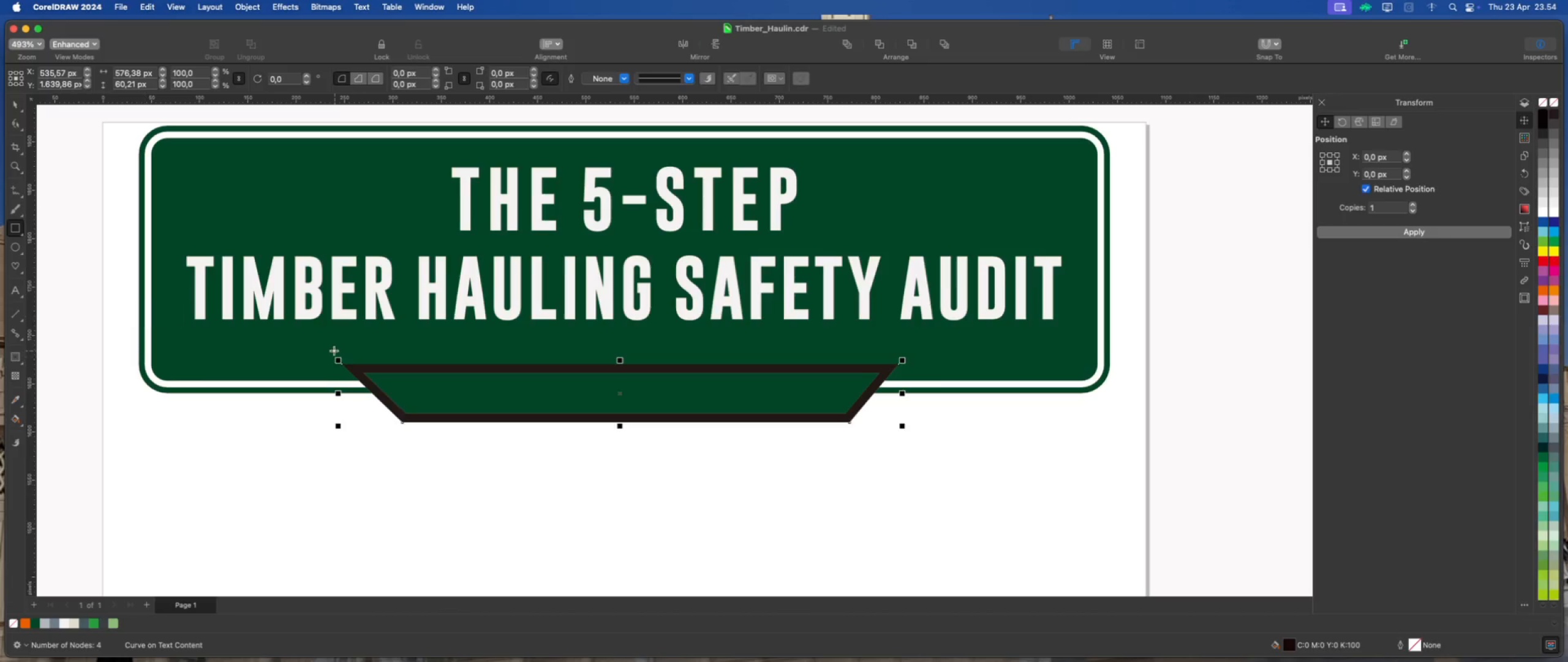 
left_click_drag(start_coordinate=[331, 348], to_coordinate=[921, 383])
 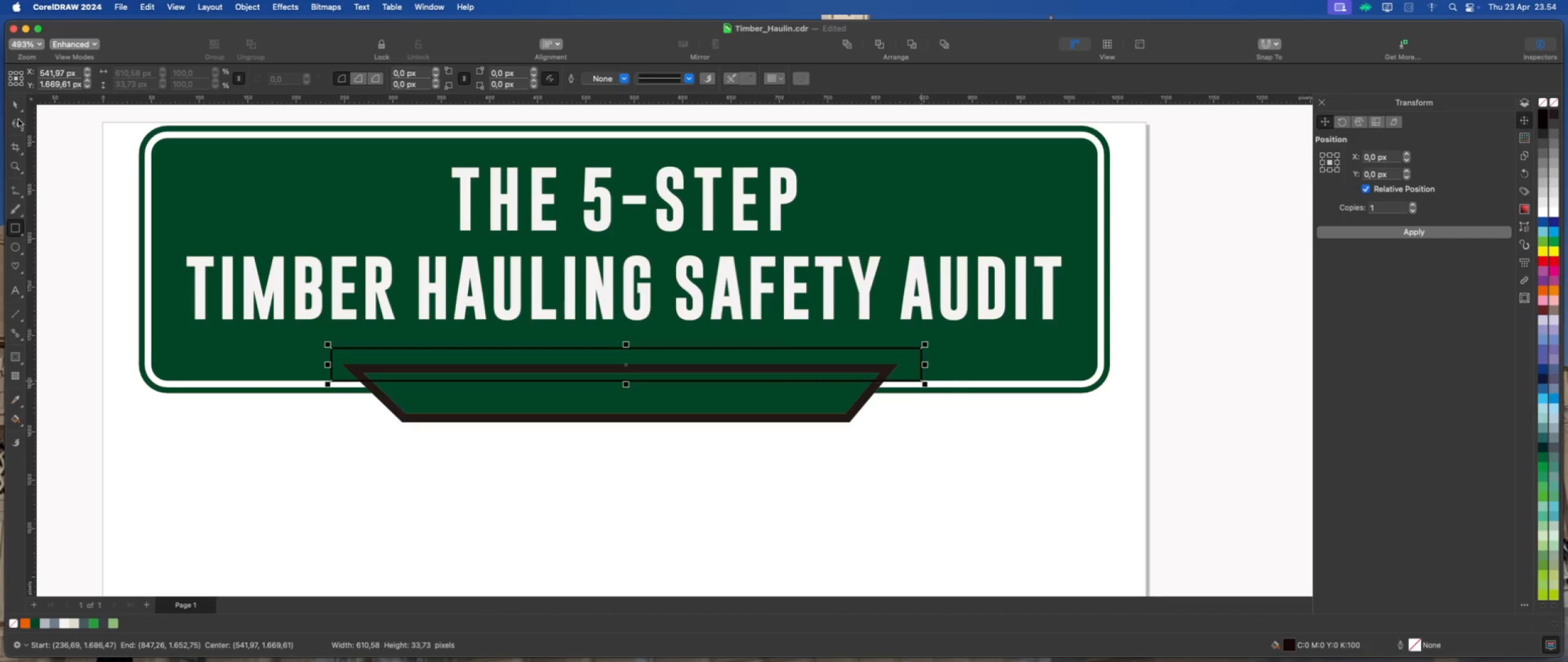 
left_click([17, 107])
 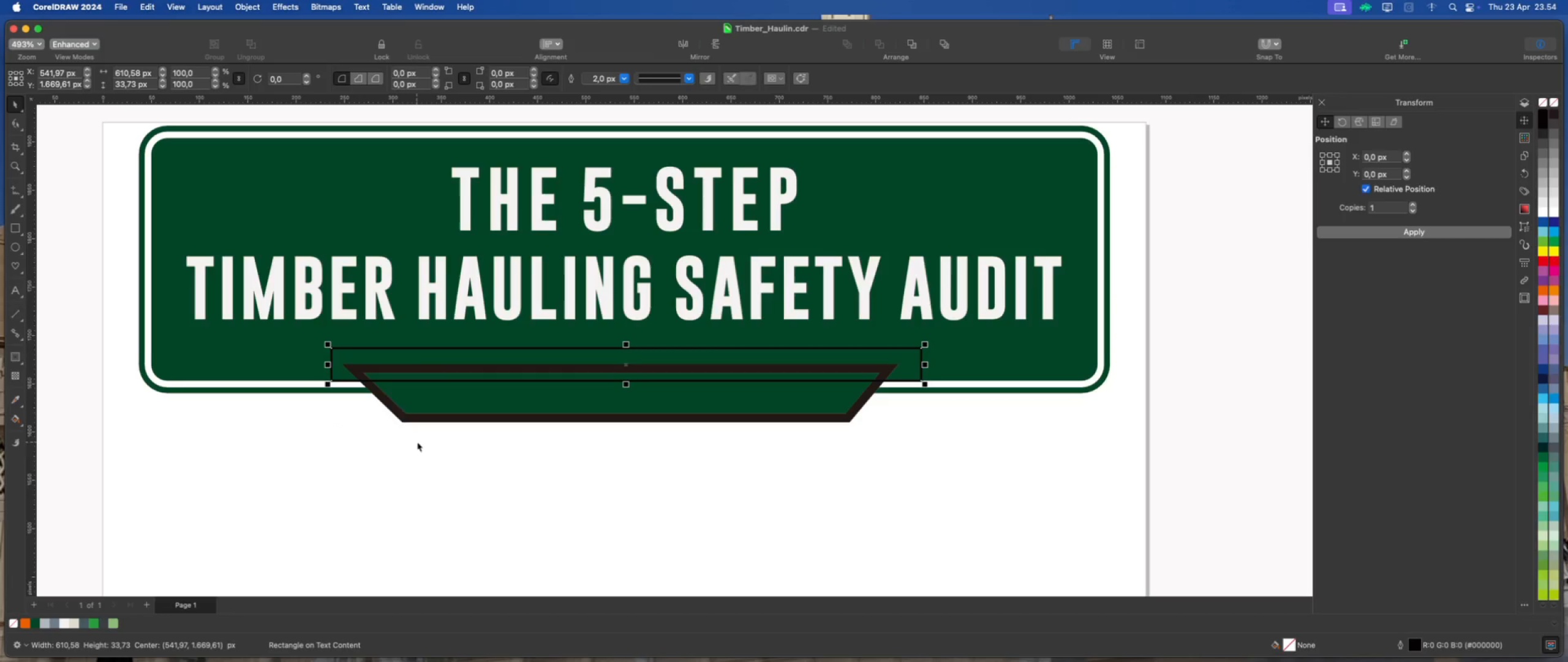 
hold_key(key=ShiftLeft, duration=0.93)
left_click([446, 419])
 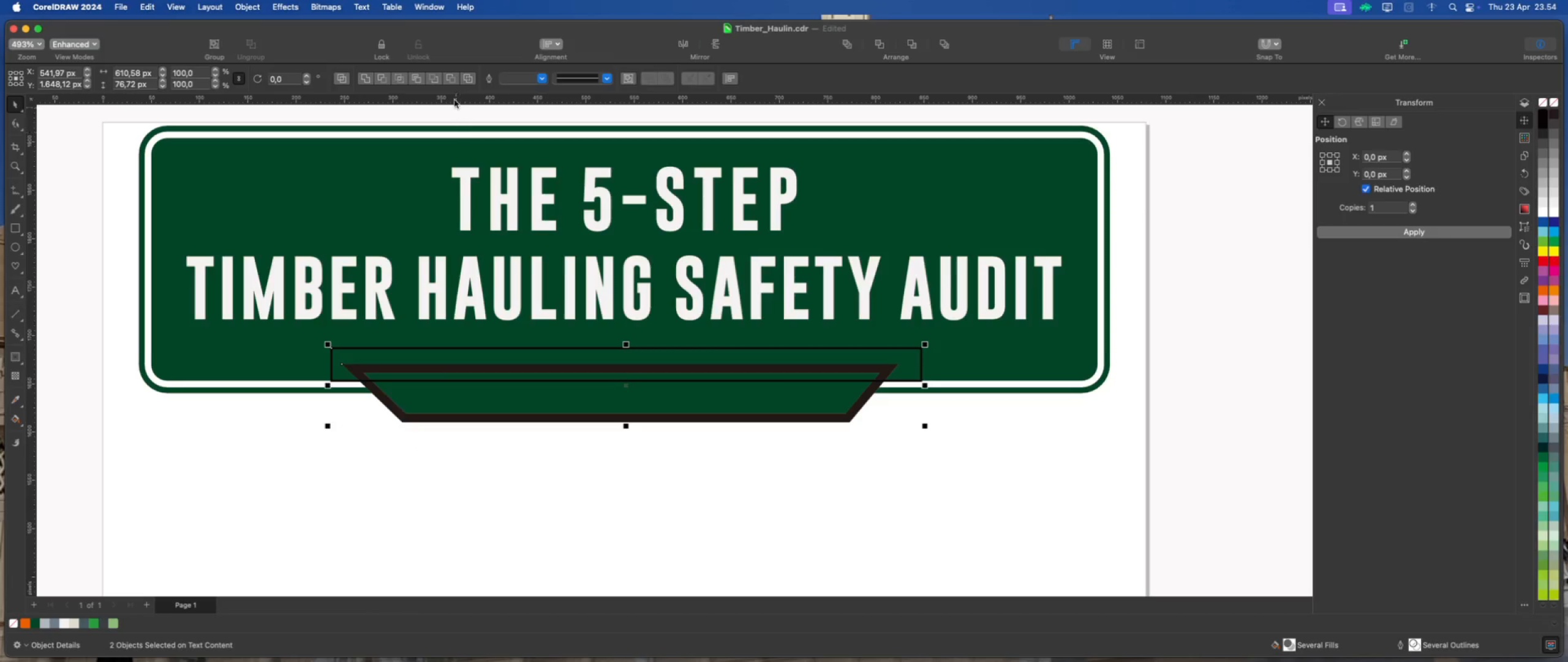 
left_click([454, 82])
 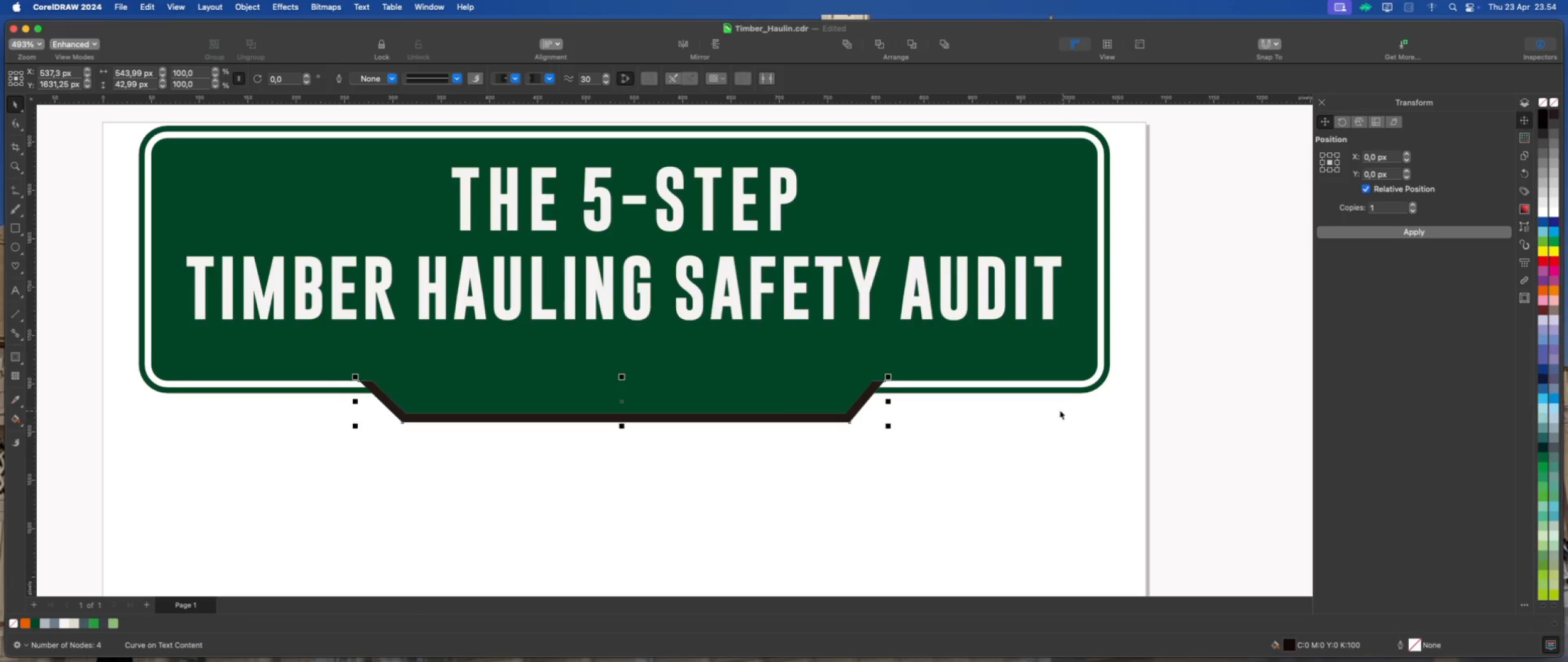 
hold_key(key=ShiftLeft, duration=0.83)
left_click([1017, 391])
 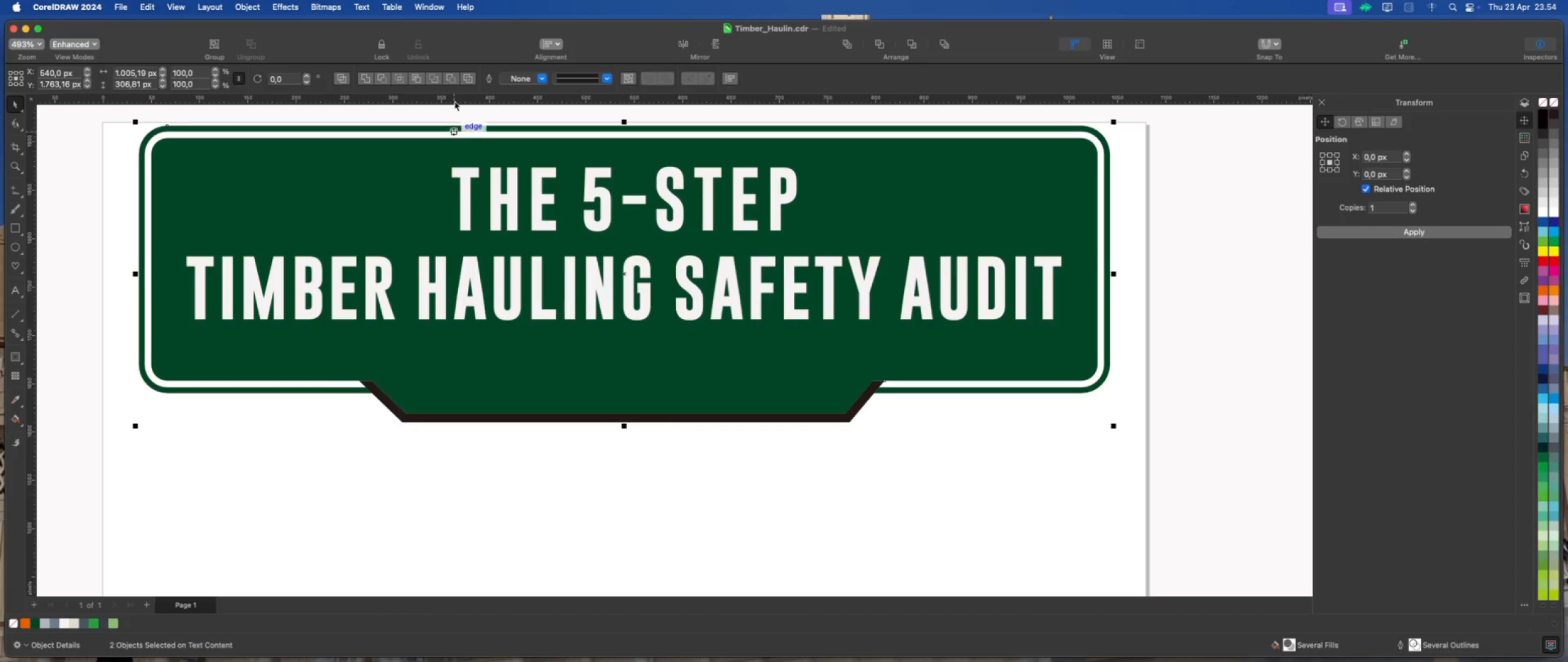 
left_click([453, 75])
 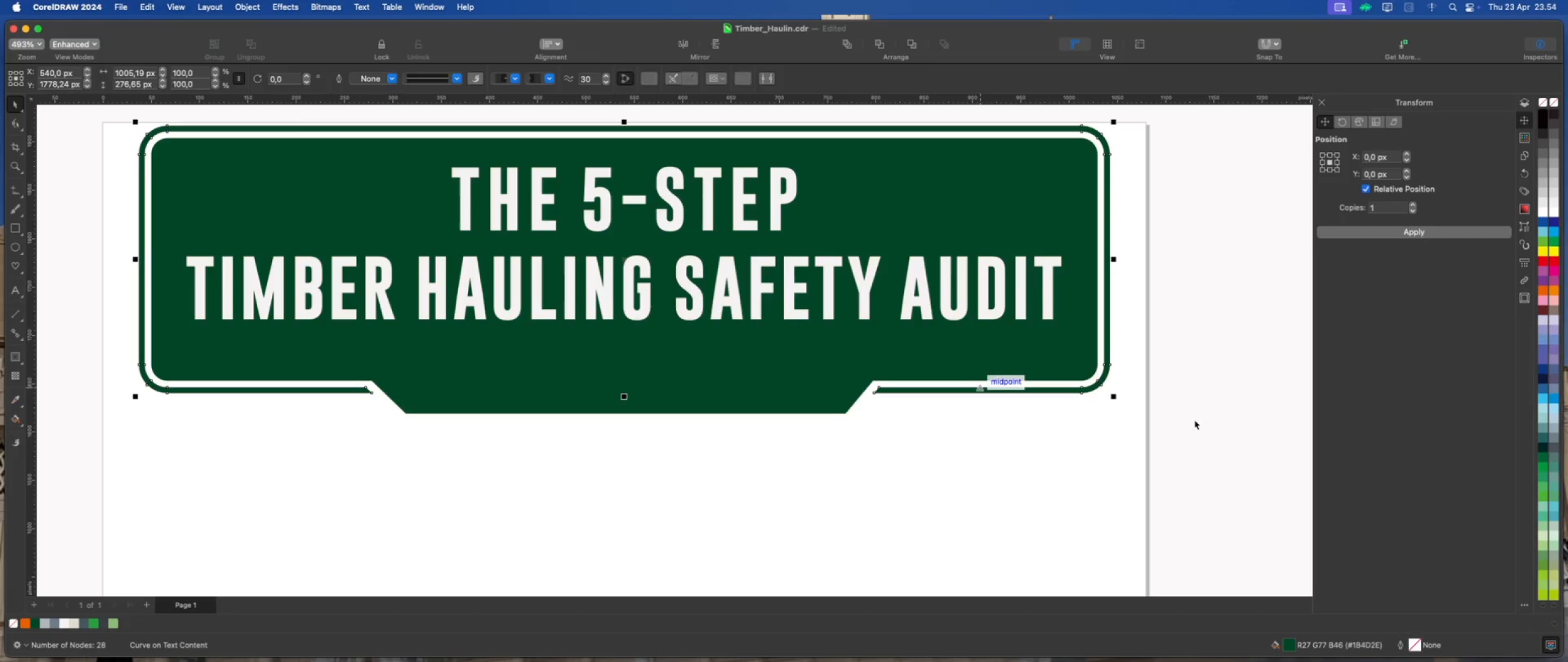 
left_click([1196, 411])
 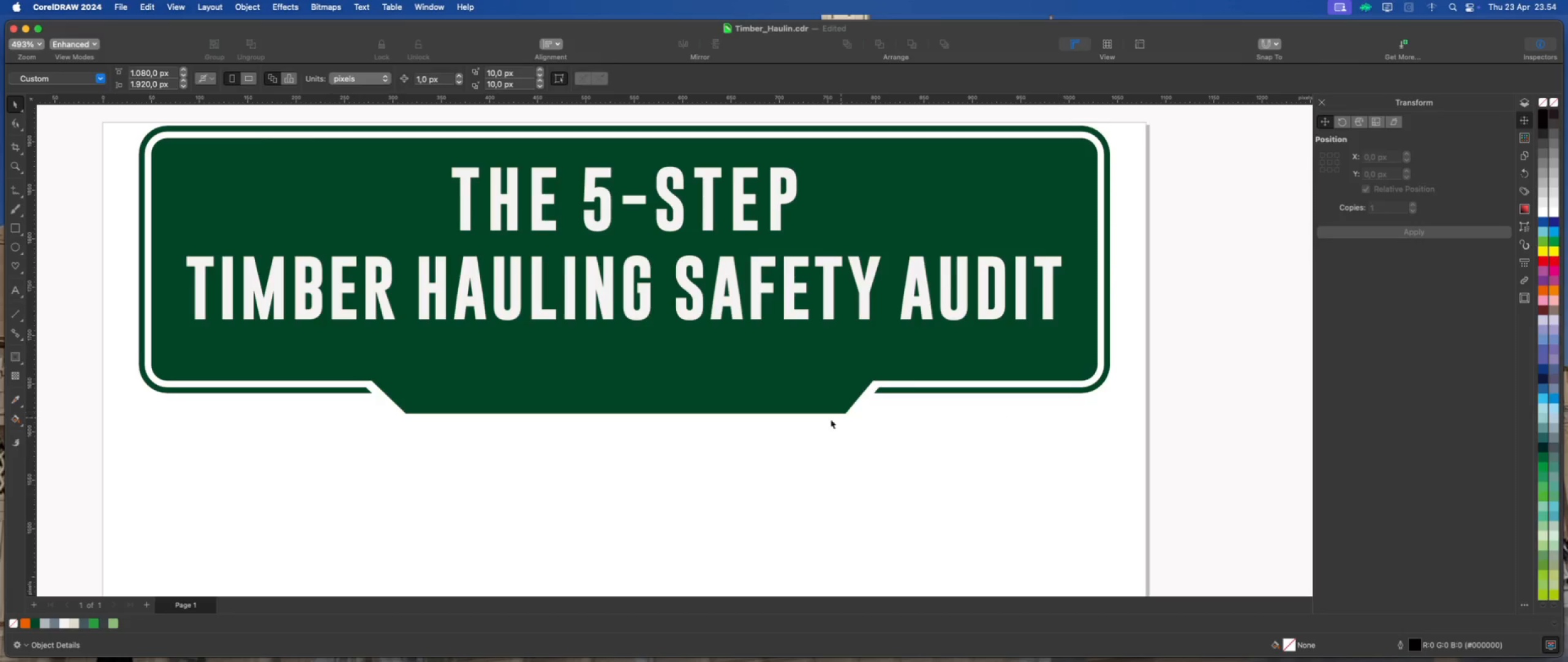 
scroll: coordinate [818, 419], scroll_direction: down, amount: 2.0
 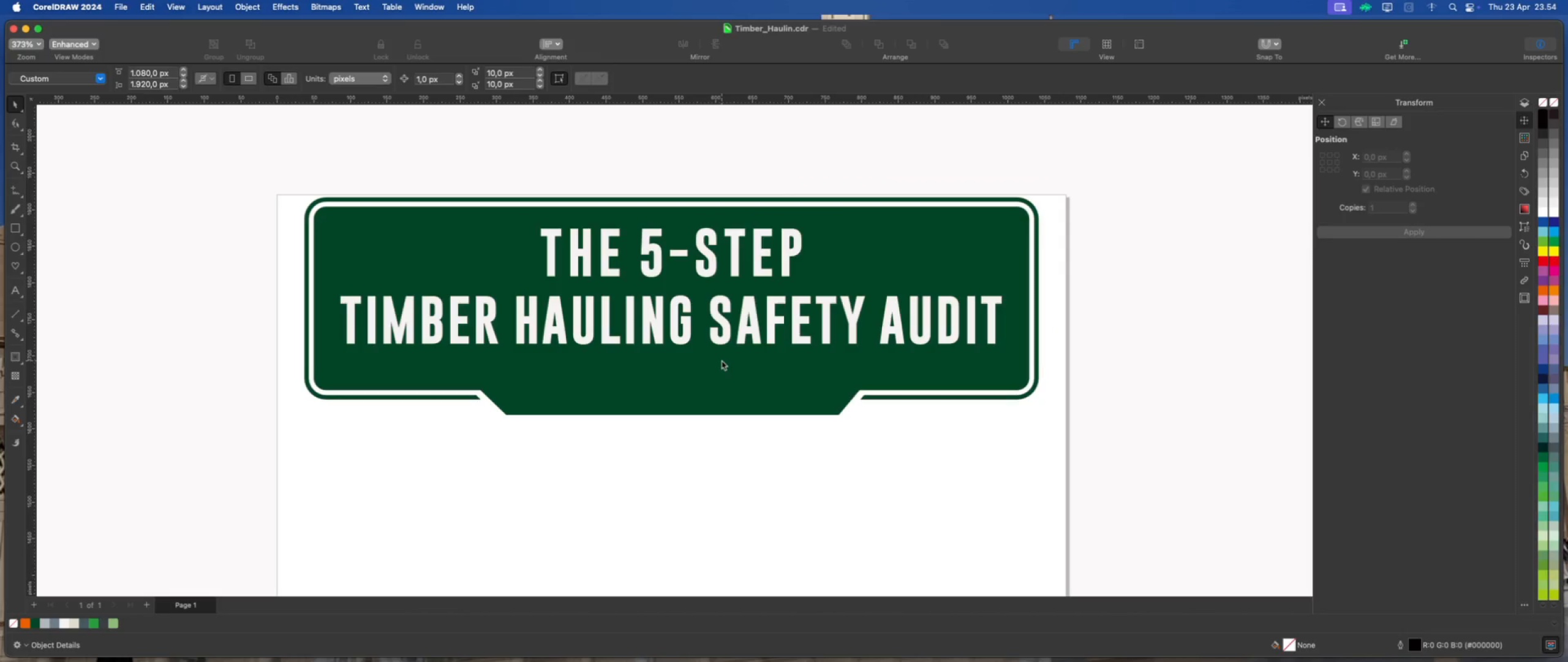 
left_click([1206, 422])
 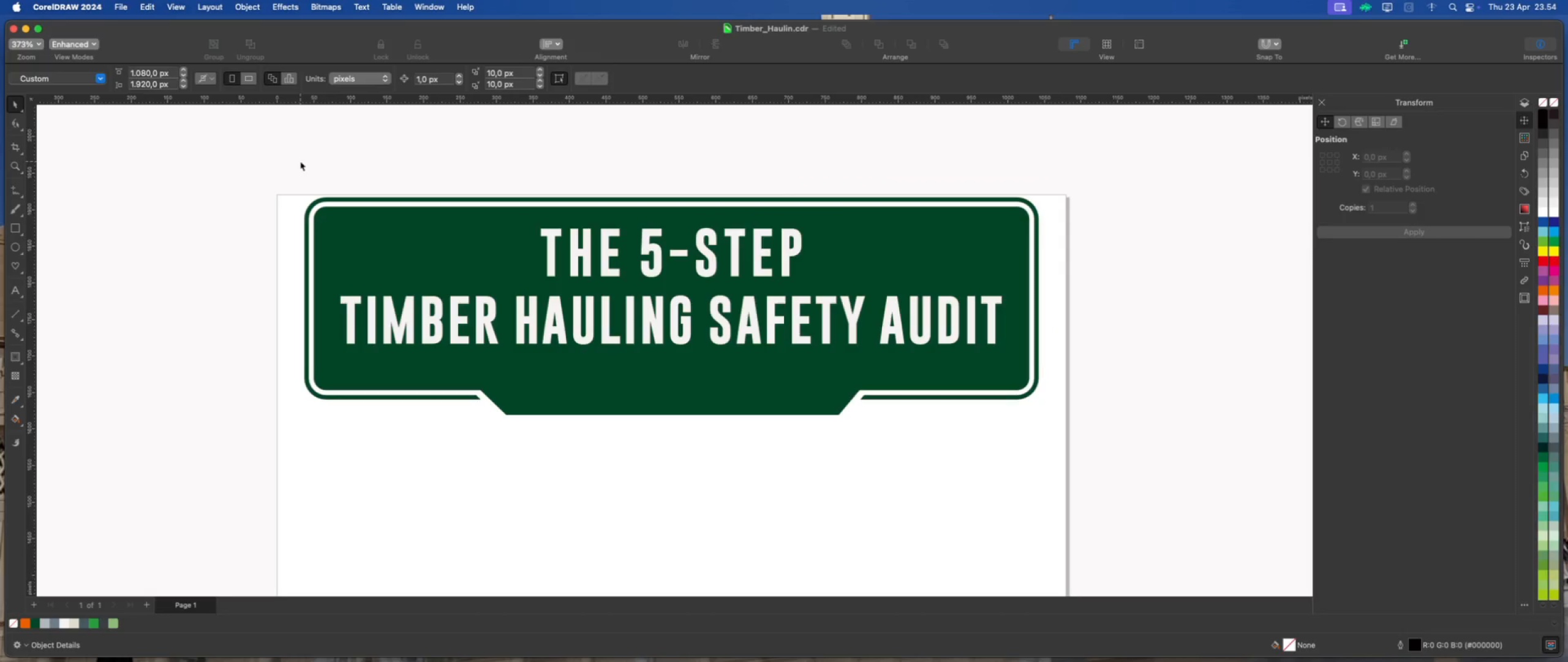 
left_click_drag(start_coordinate=[297, 162], to_coordinate=[1065, 453])
 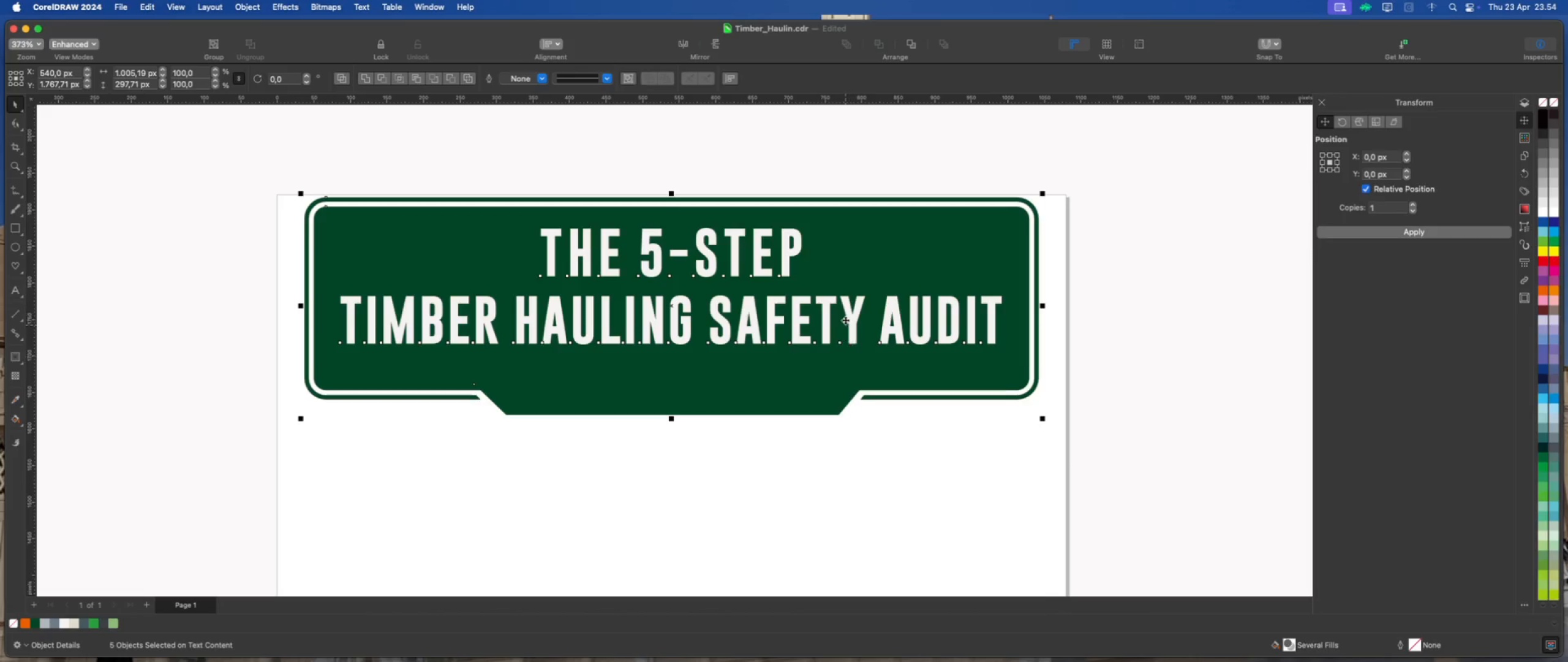 
left_click_drag(start_coordinate=[848, 274], to_coordinate=[846, 297])
 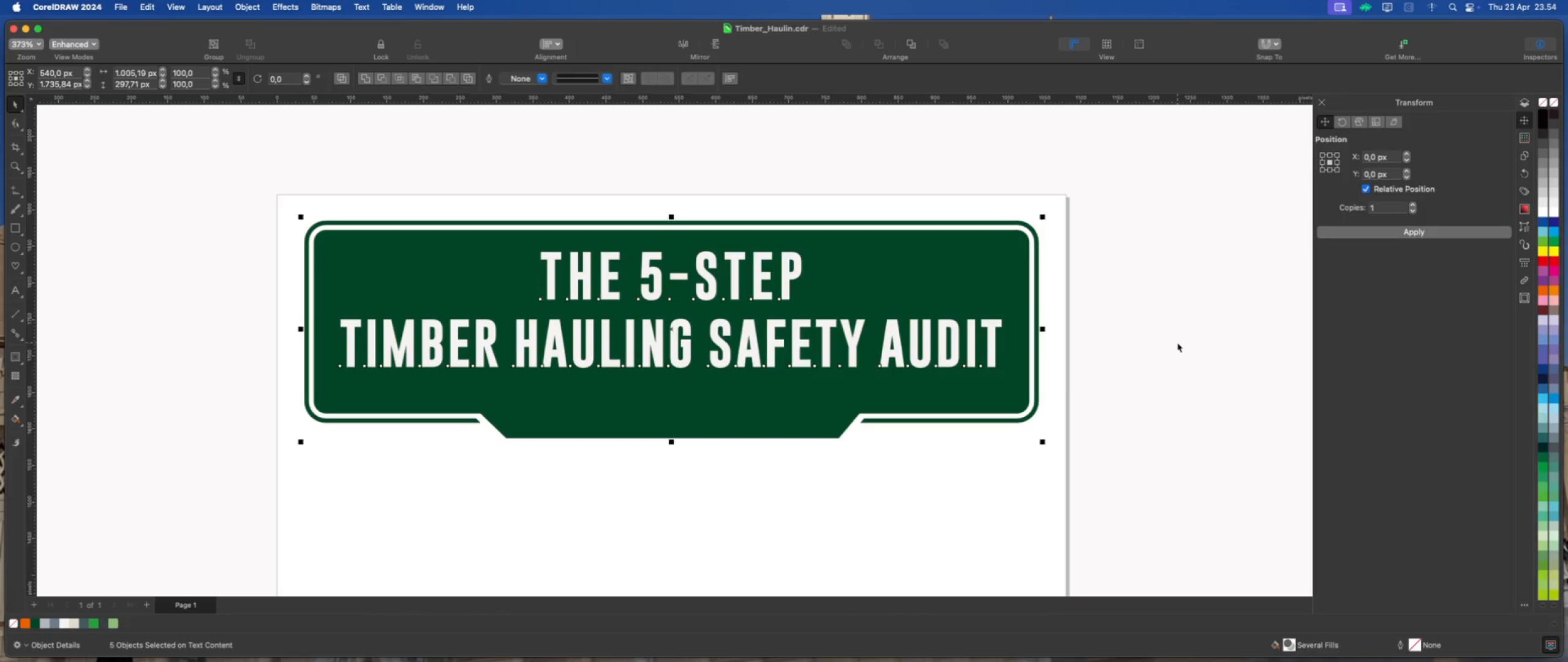 
hold_key(key=ShiftLeft, duration=1.9)
 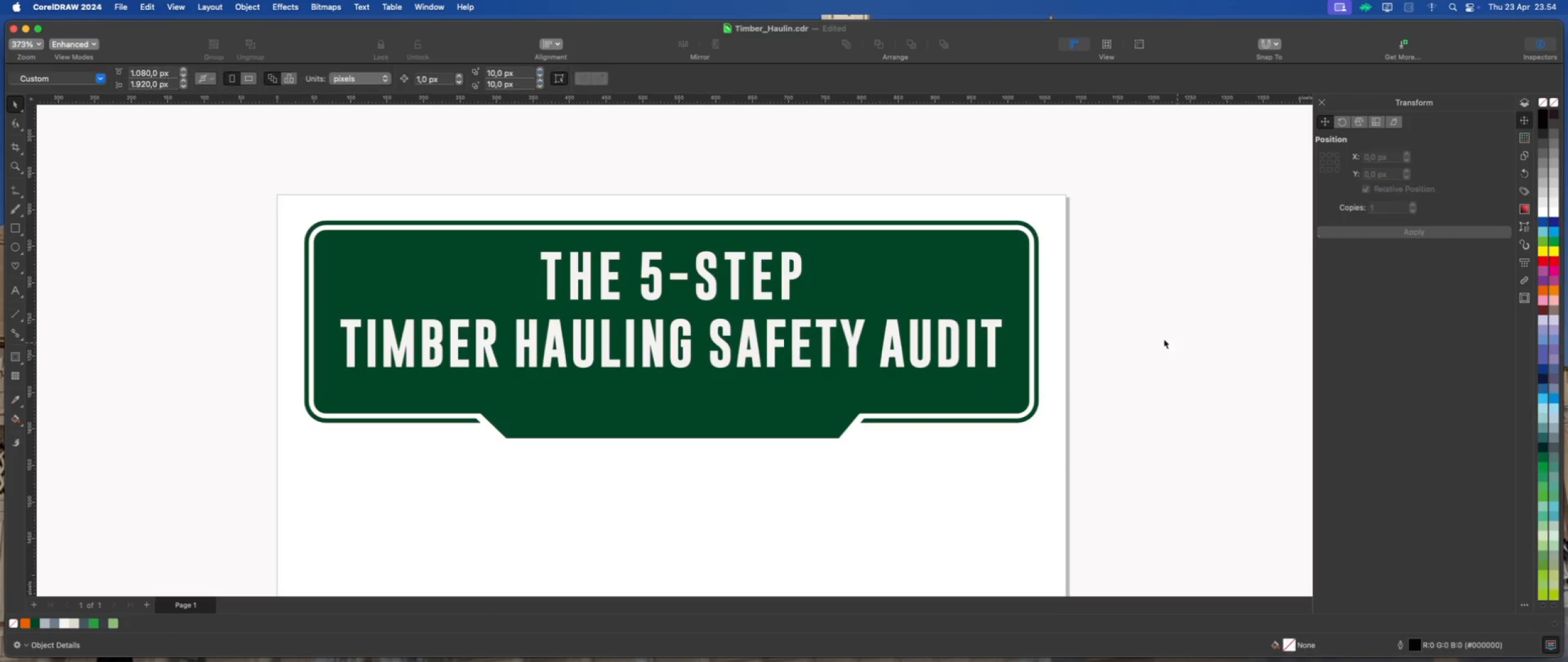 
scroll: coordinate [778, 324], scroll_direction: down, amount: 2.0
 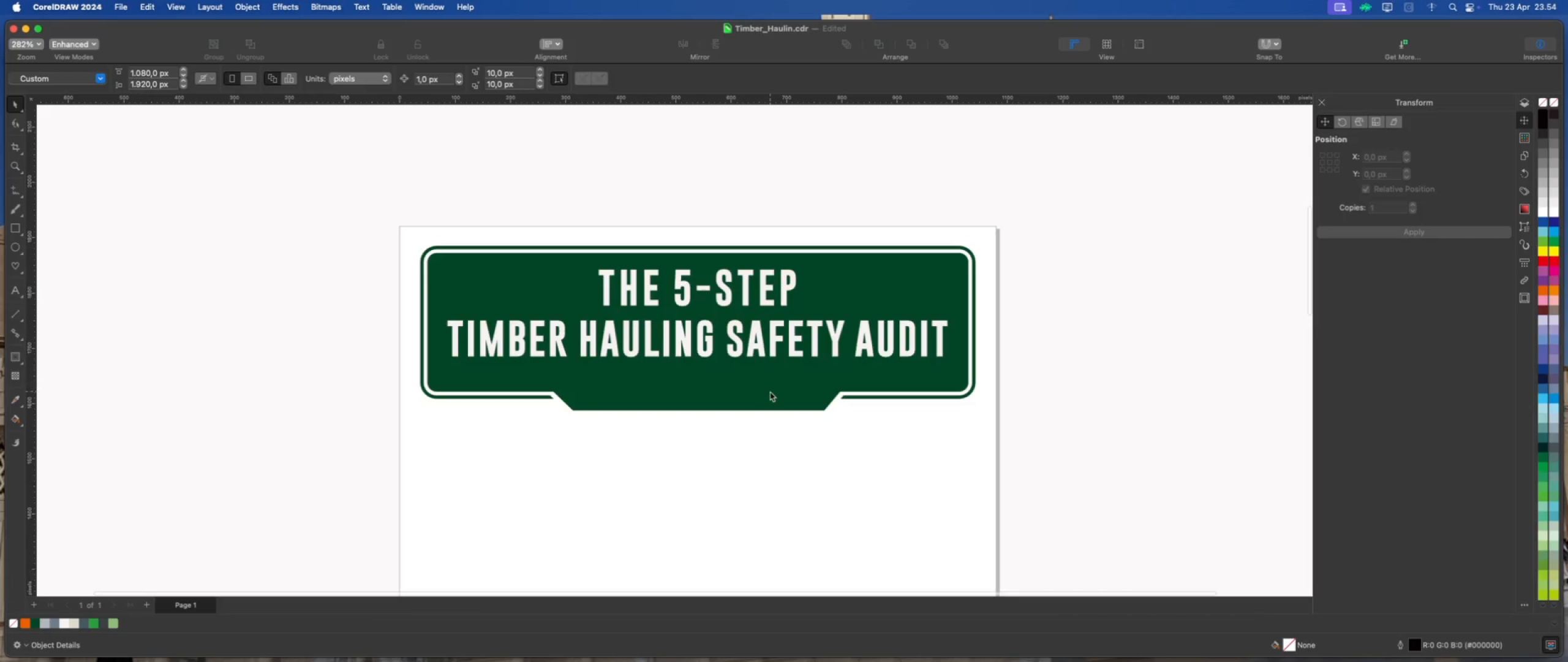 
scroll: coordinate [726, 399], scroll_direction: up, amount: 2.0
 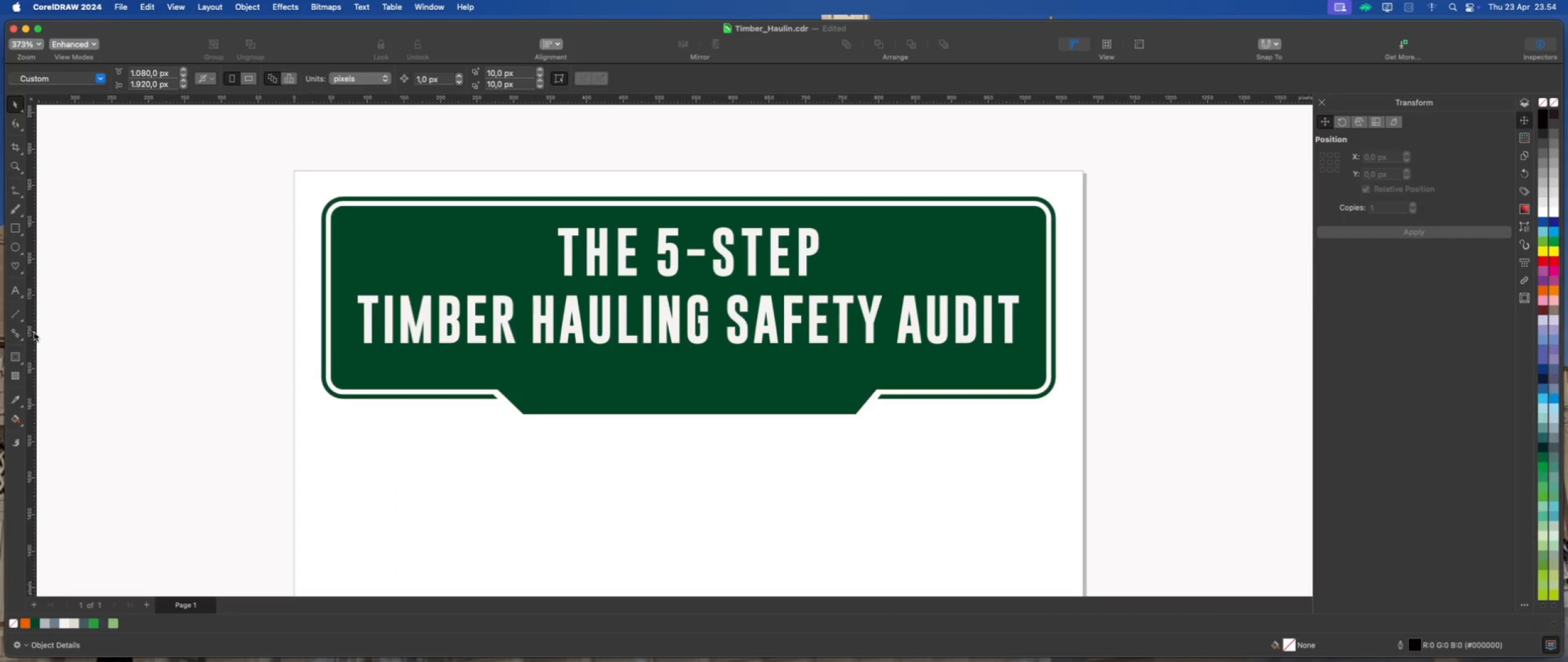 
left_click([13, 286])
 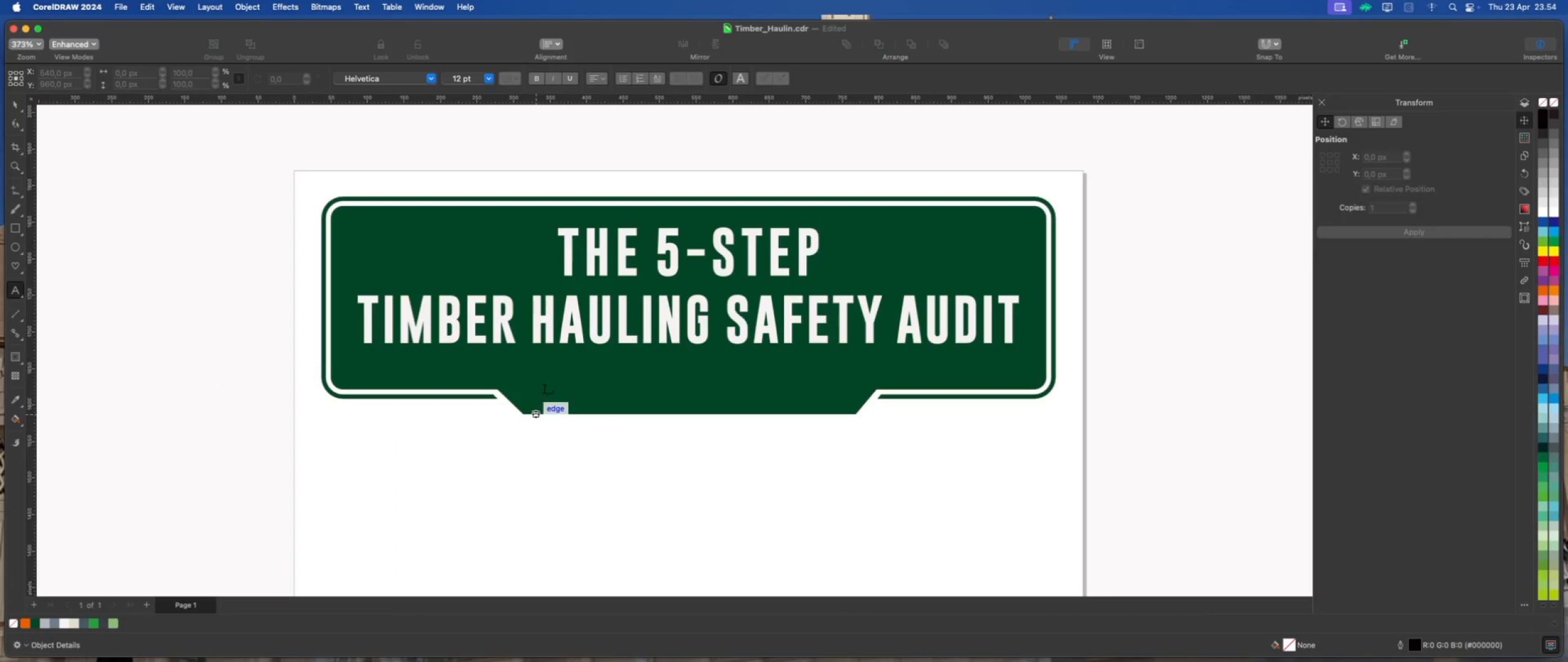 
left_click([541, 392])
 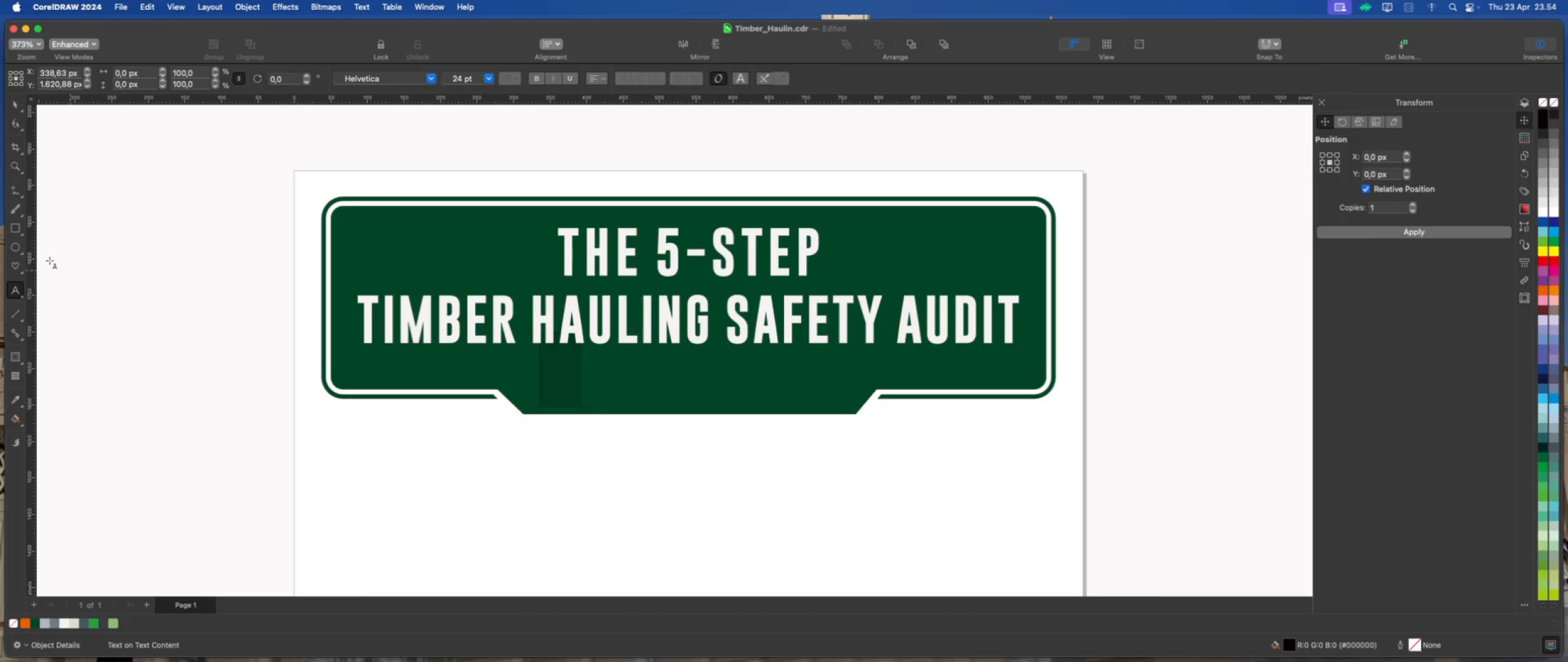 
left_click([18, 105])
 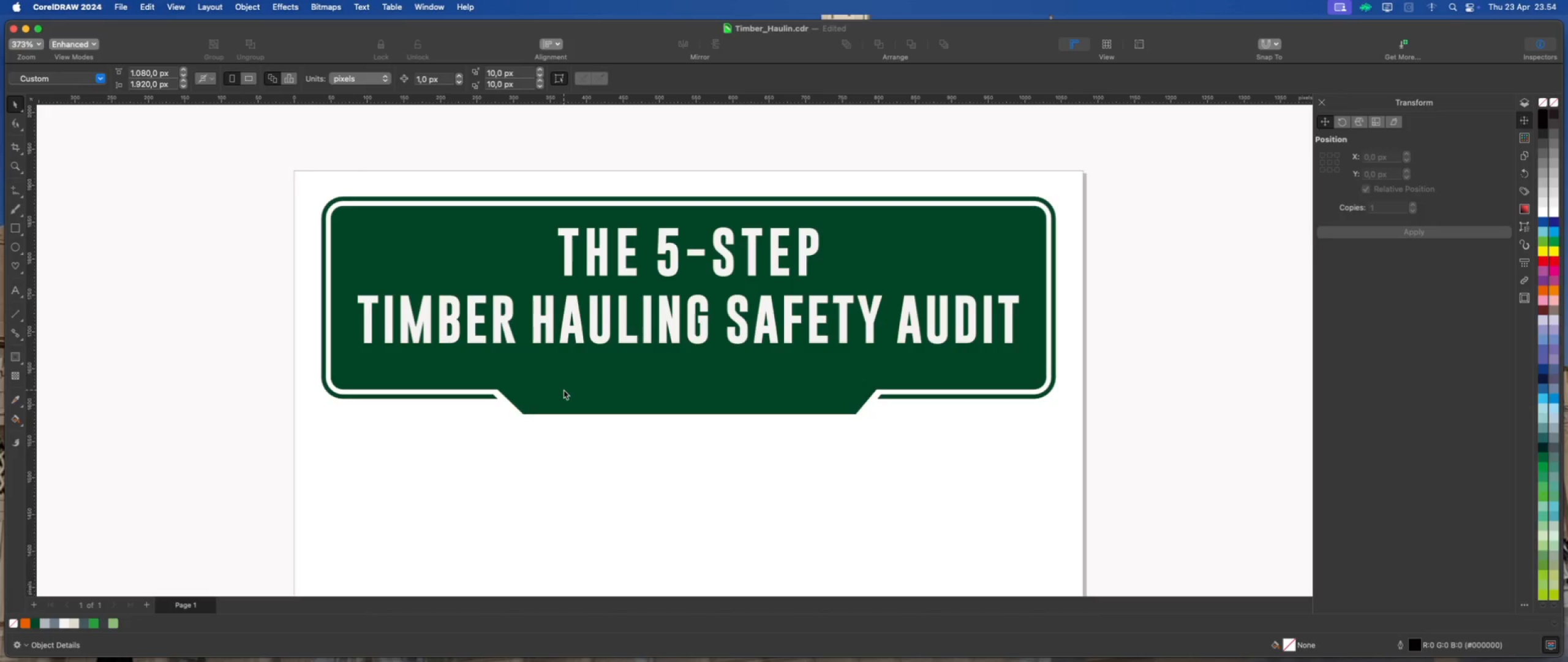 
wait(9.43)
 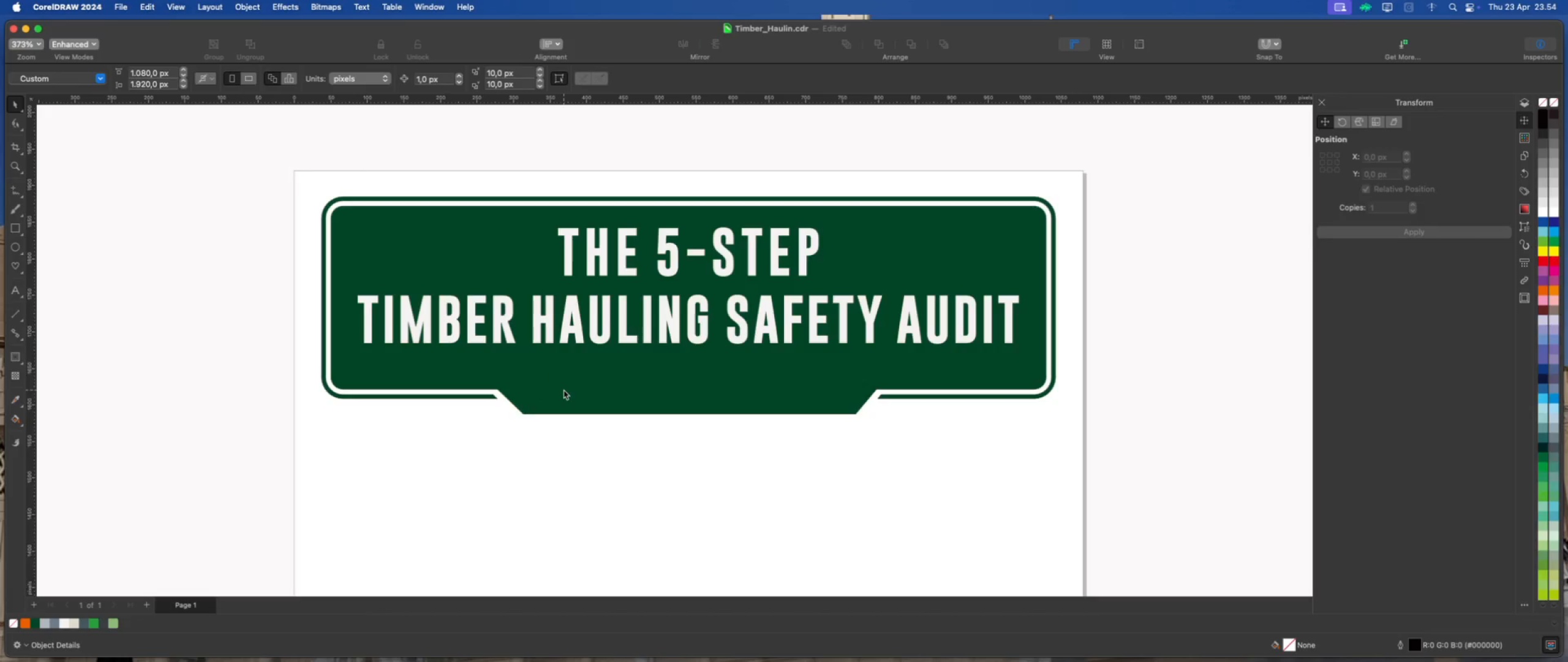 
type(EVER)
 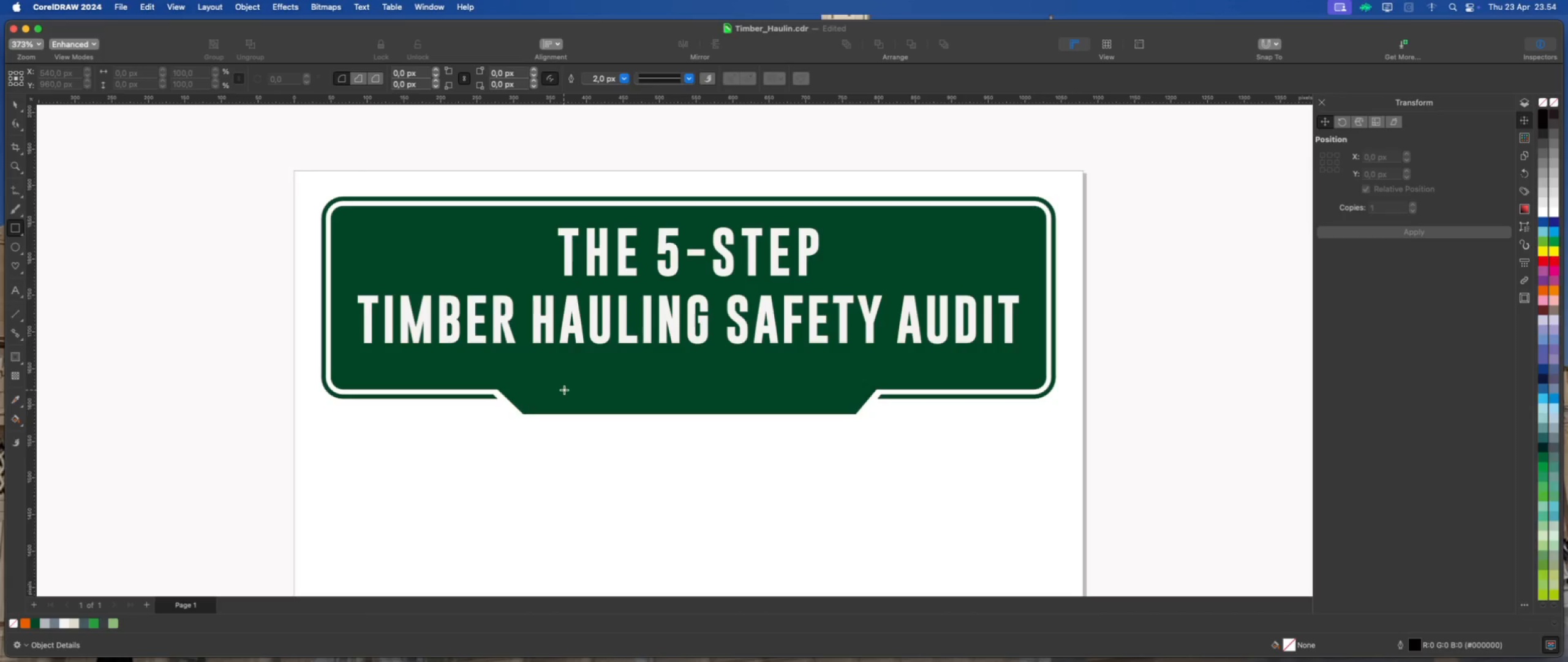 
left_click([564, 393])
 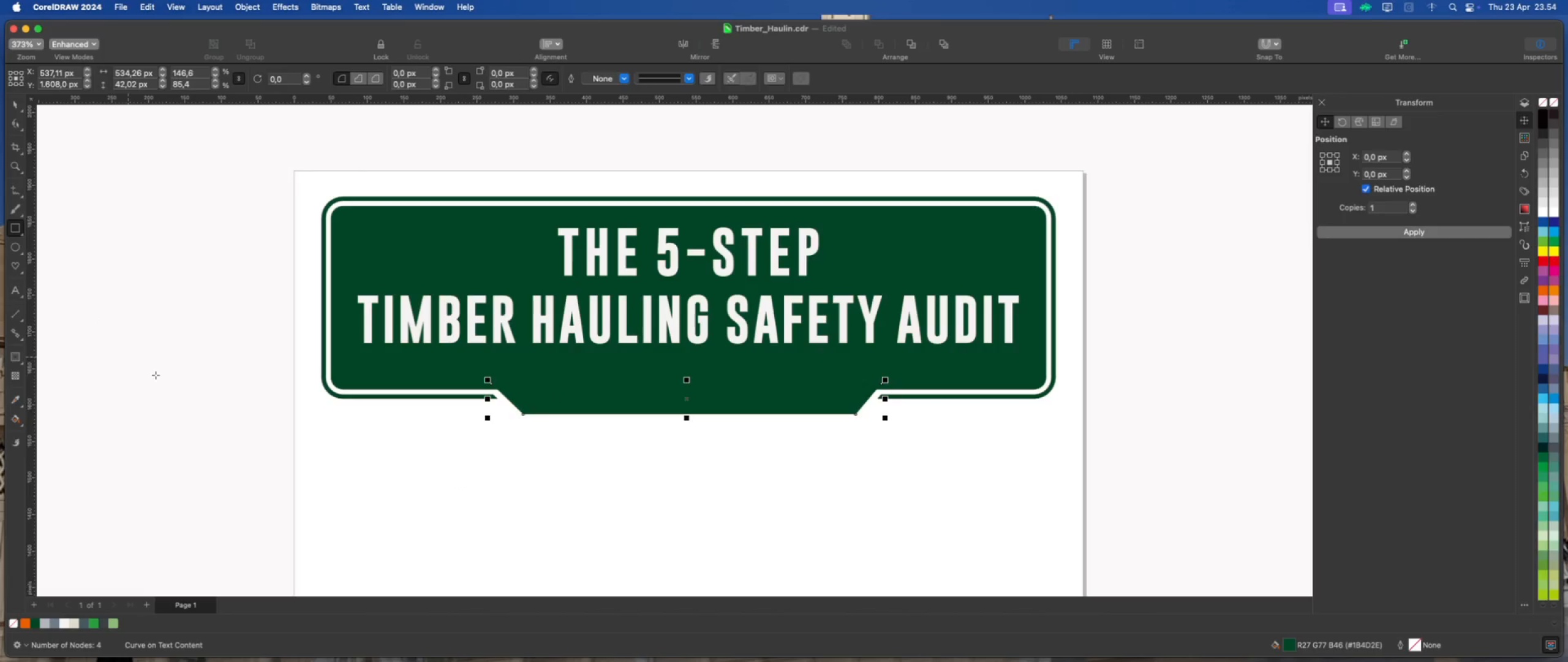 
left_click([17, 291])
 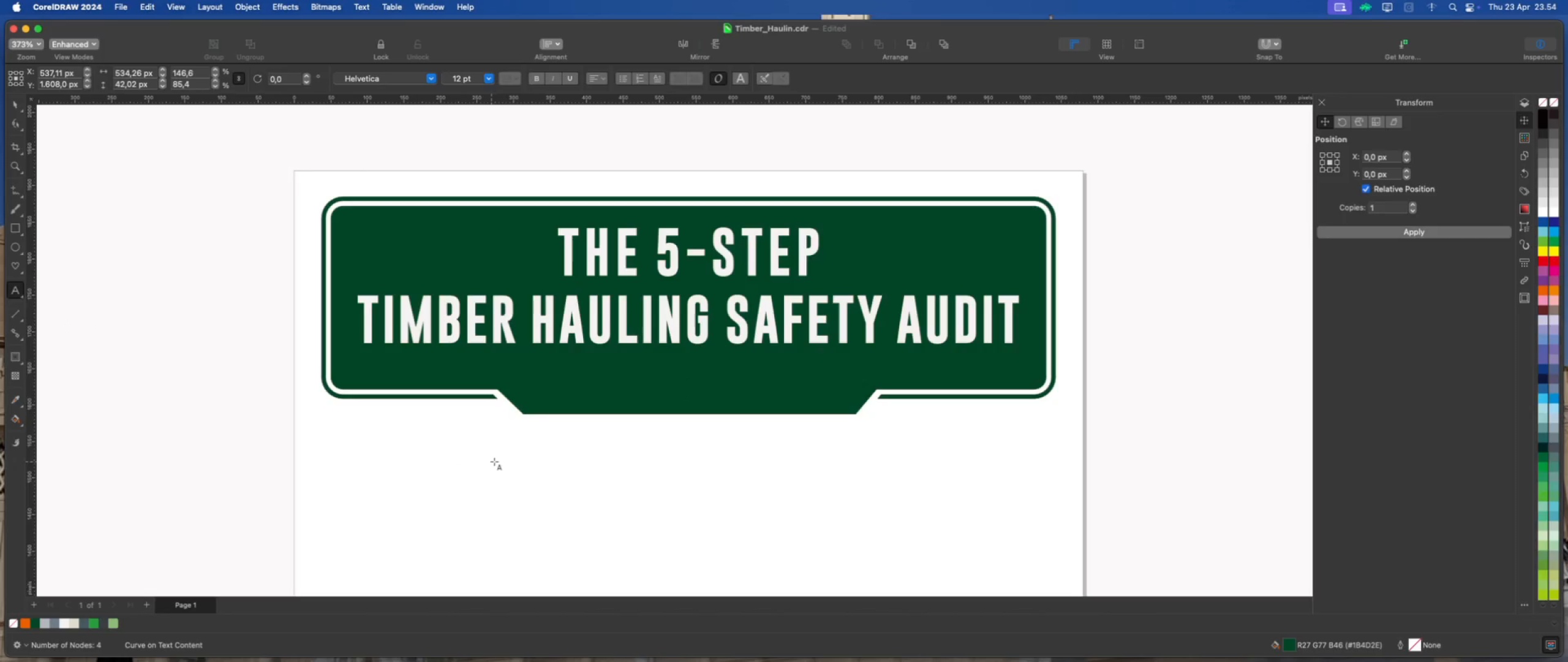 
left_click([517, 459])
 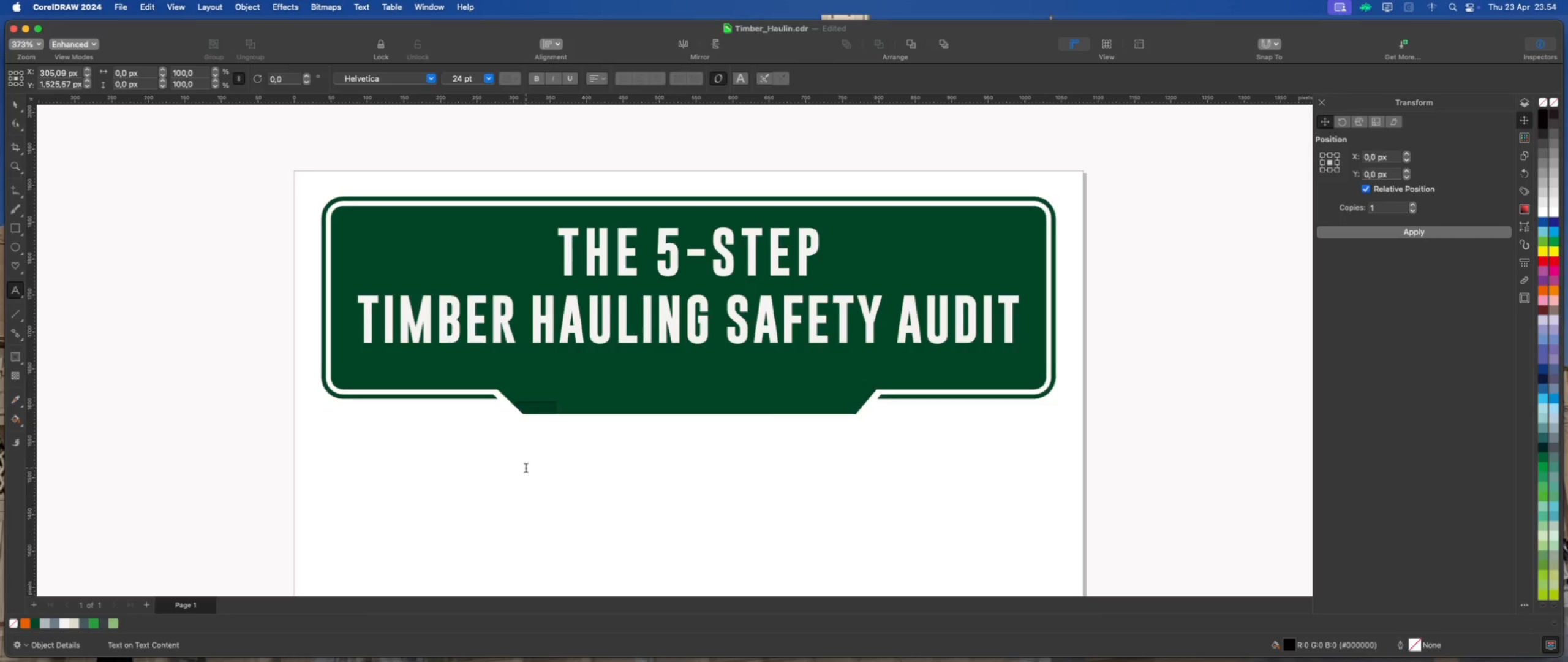 
type(EVR)
key(Backspace)
type(ERGREEN RISK PARTNERS)
 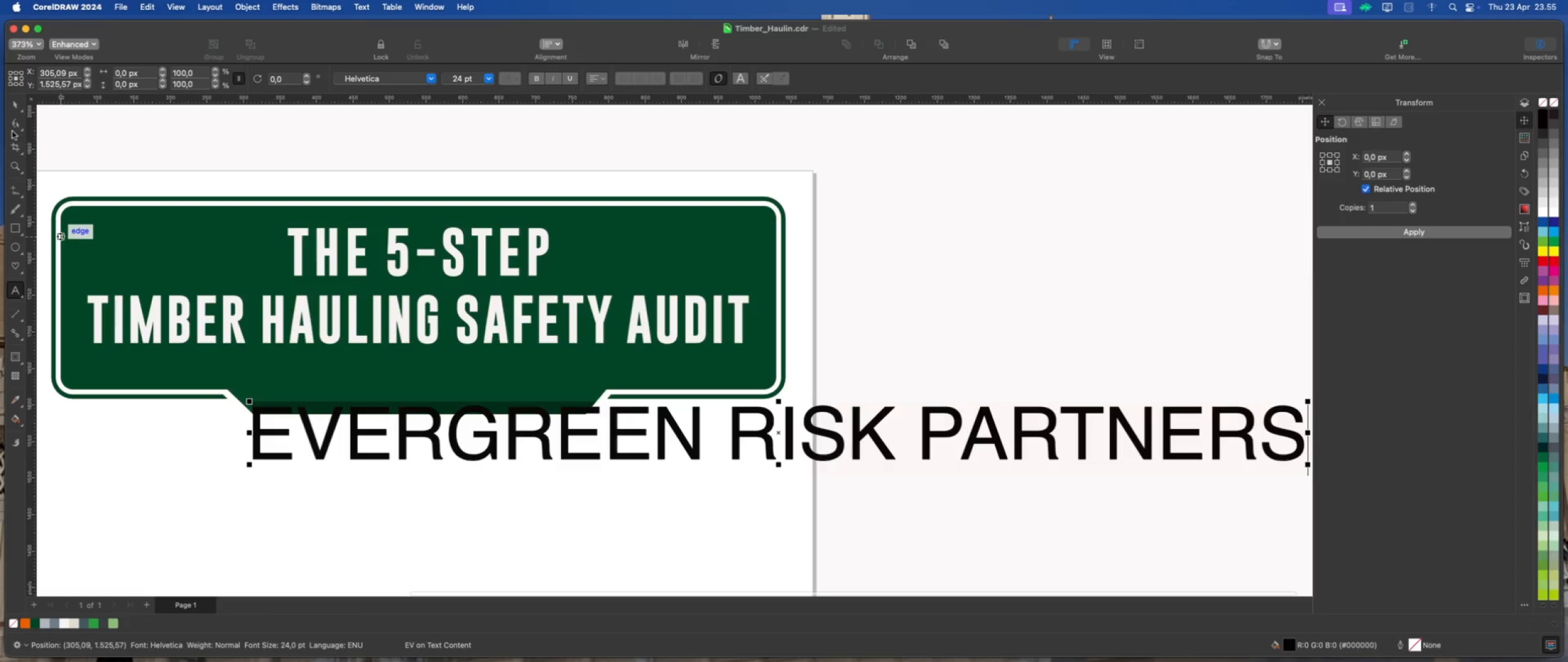 
left_click([10, 100])
 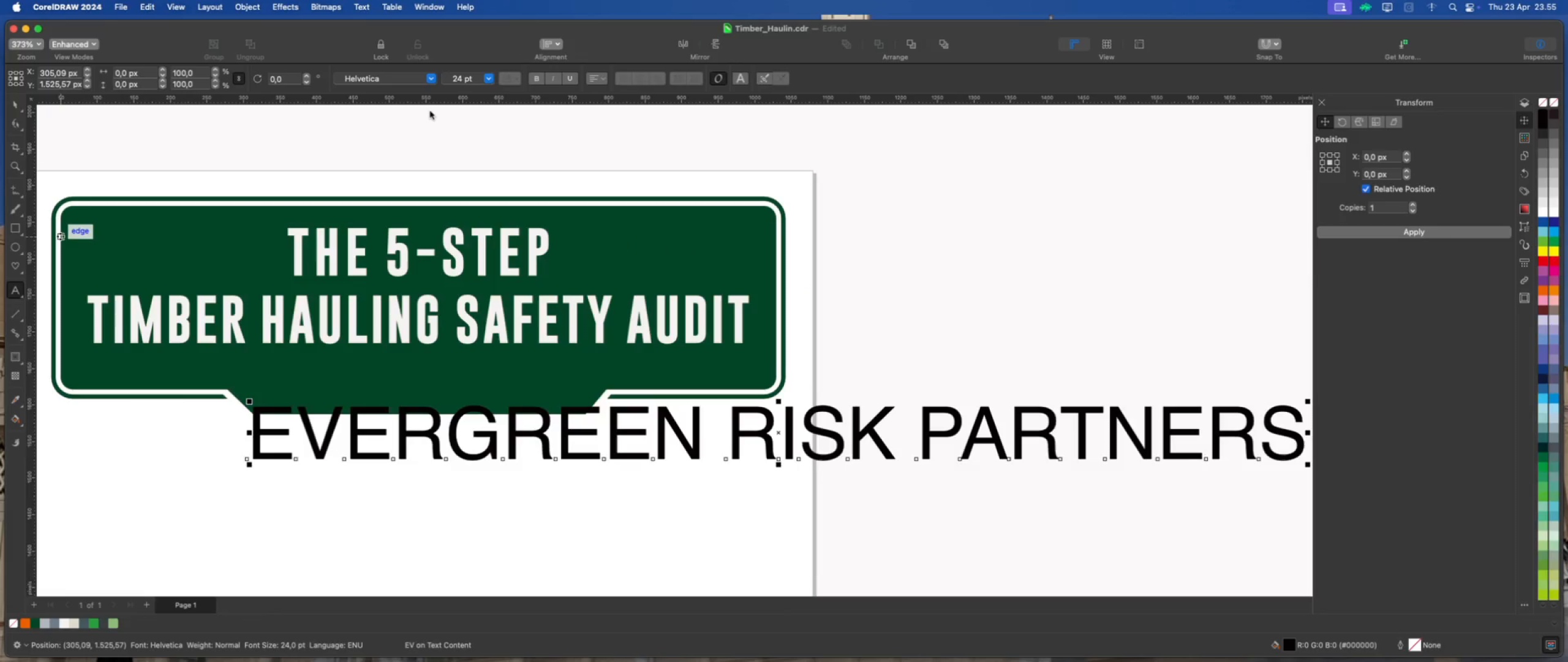 
left_click([429, 79])
 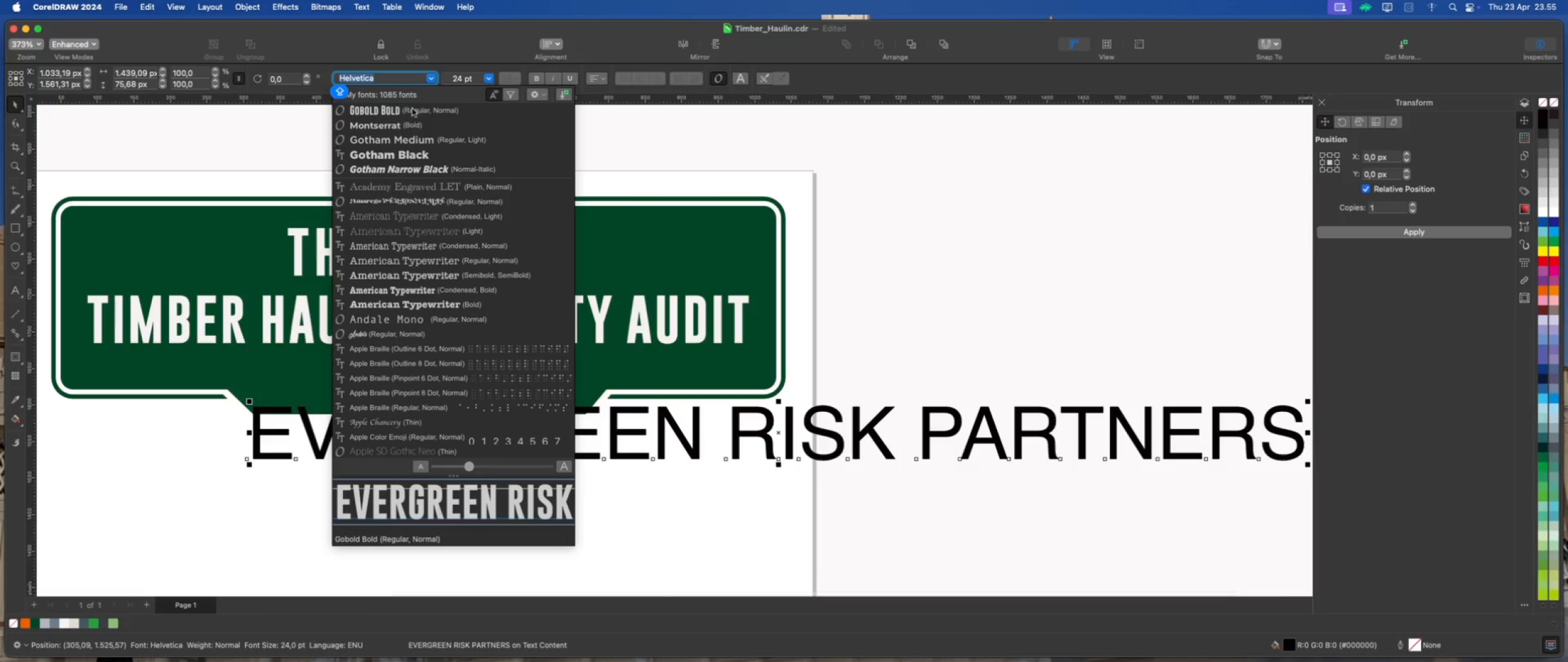 
left_click([405, 123])
 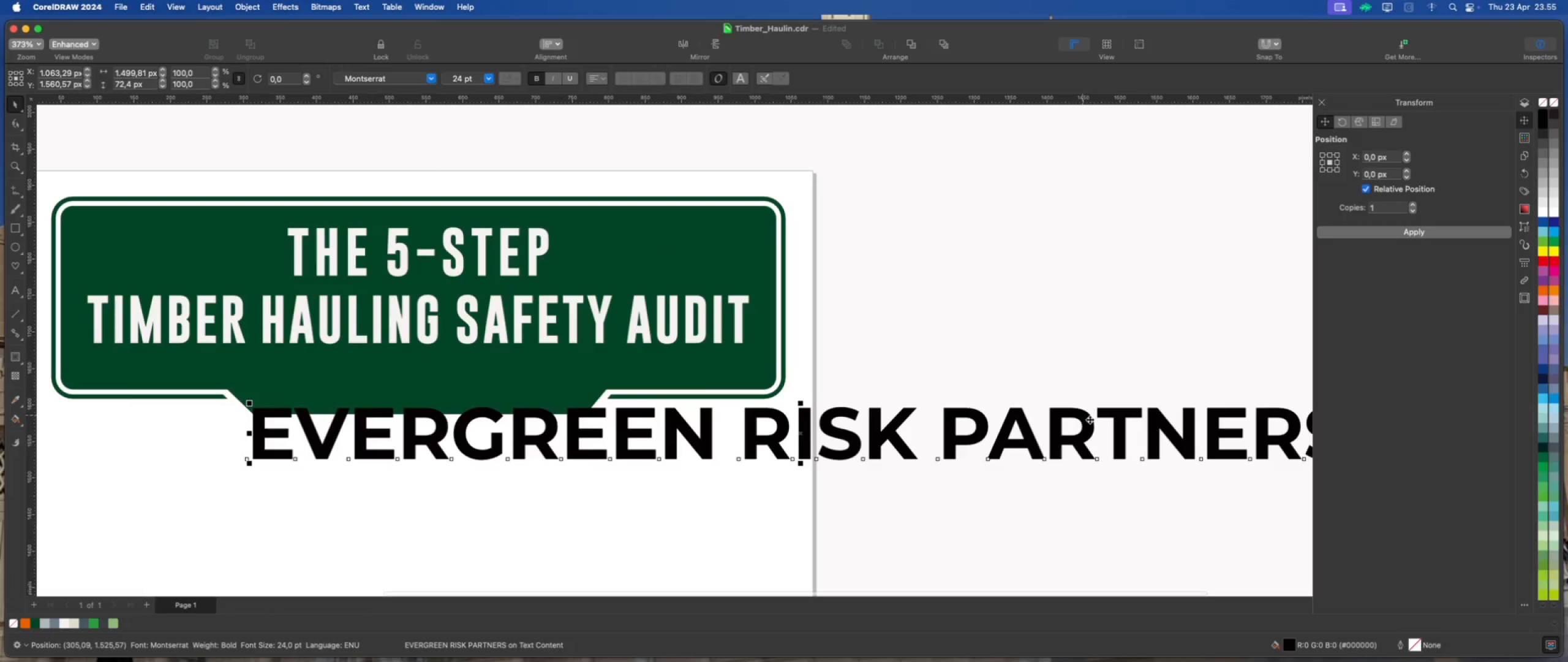 
scroll: coordinate [1027, 436], scroll_direction: down, amount: 2.0
 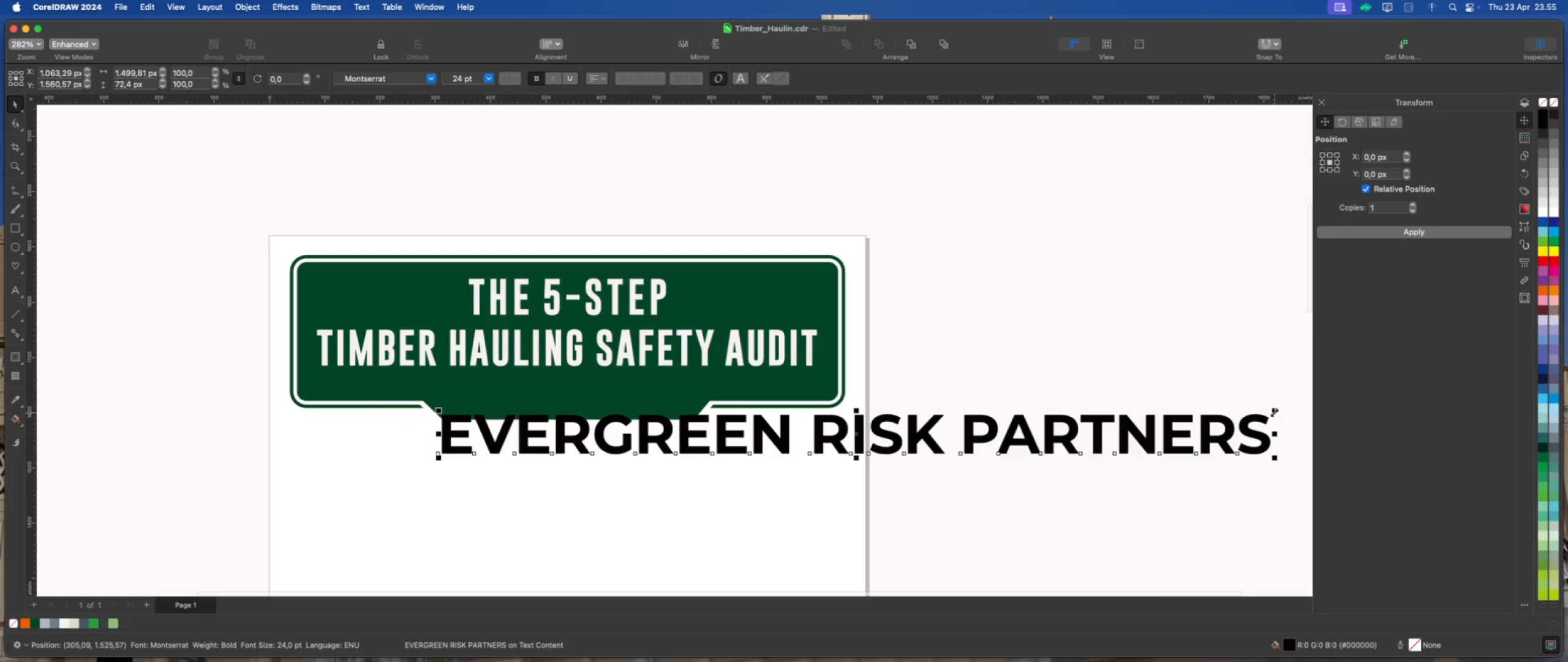 
left_click_drag(start_coordinate=[1275, 410], to_coordinate=[1084, 440])
 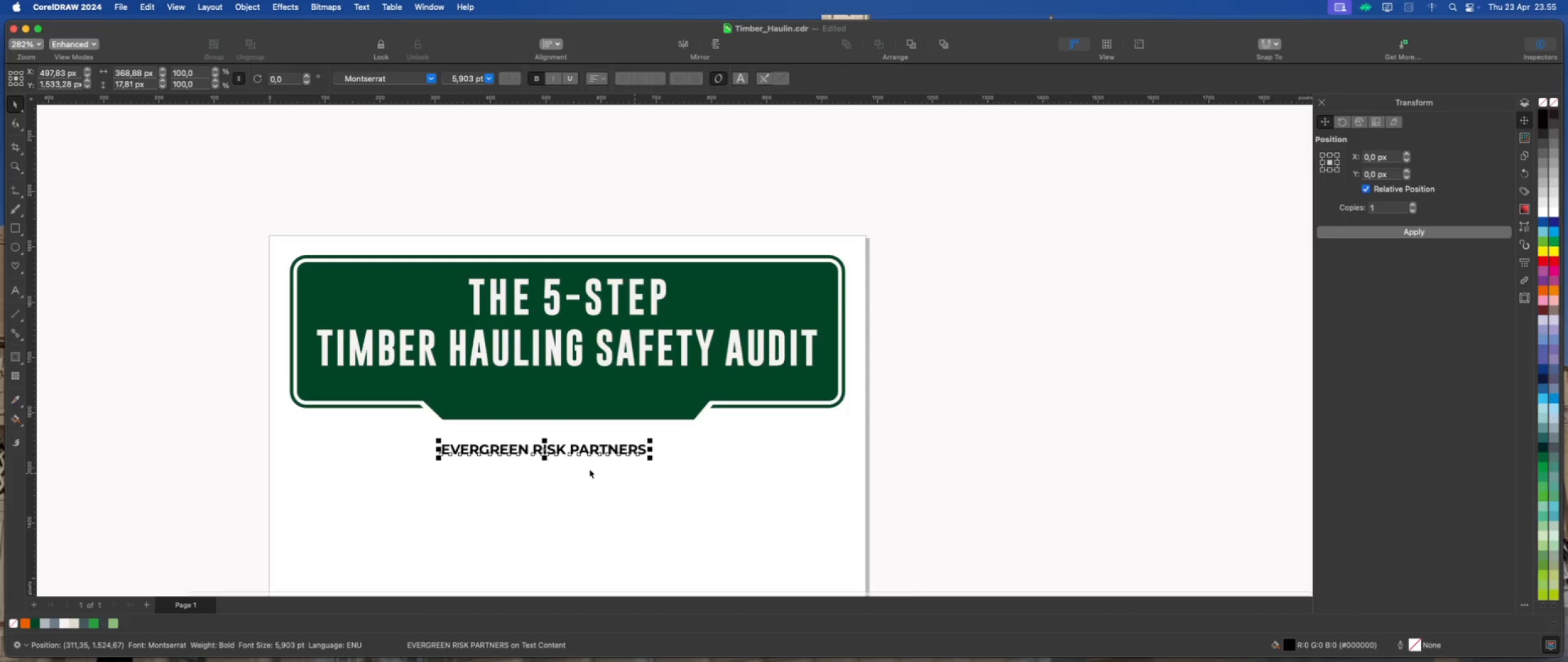 
scroll: coordinate [531, 460], scroll_direction: up, amount: 2.0
 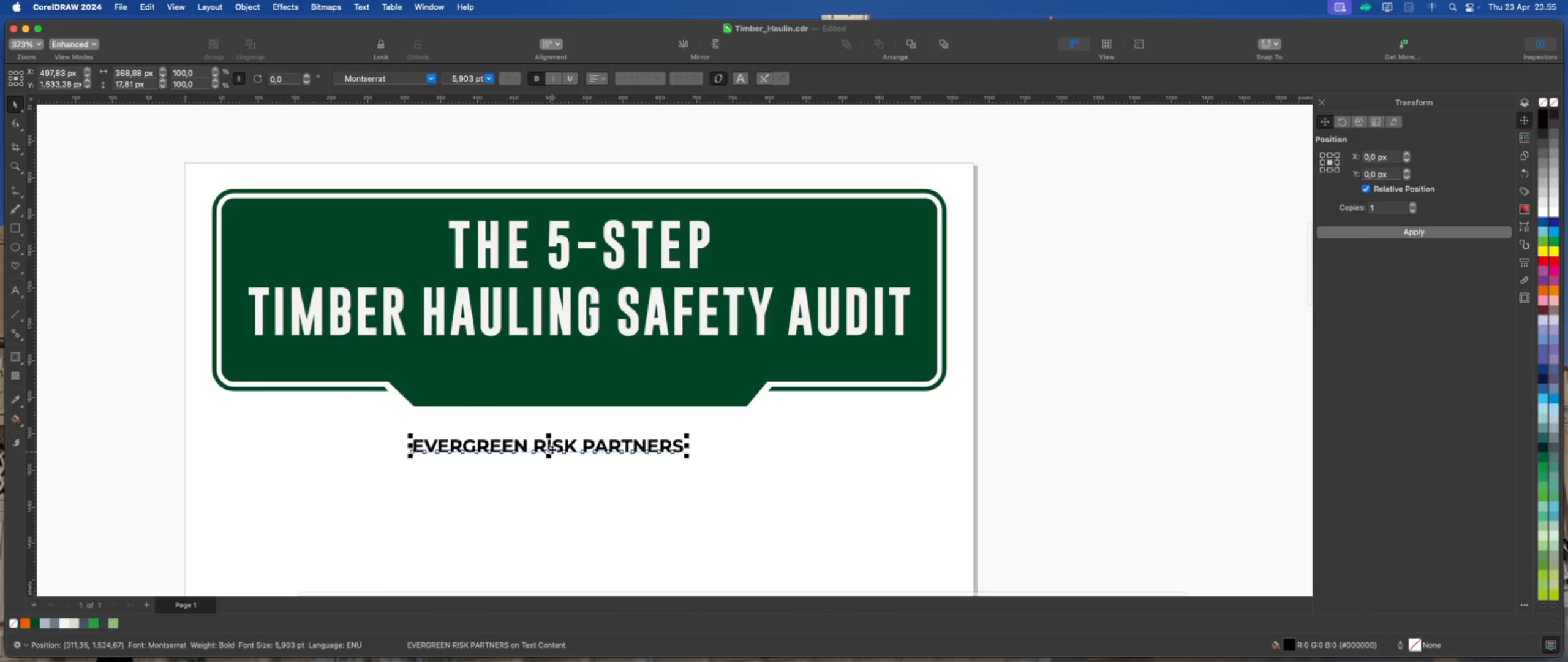 
left_click_drag(start_coordinate=[551, 447], to_coordinate=[587, 388])
 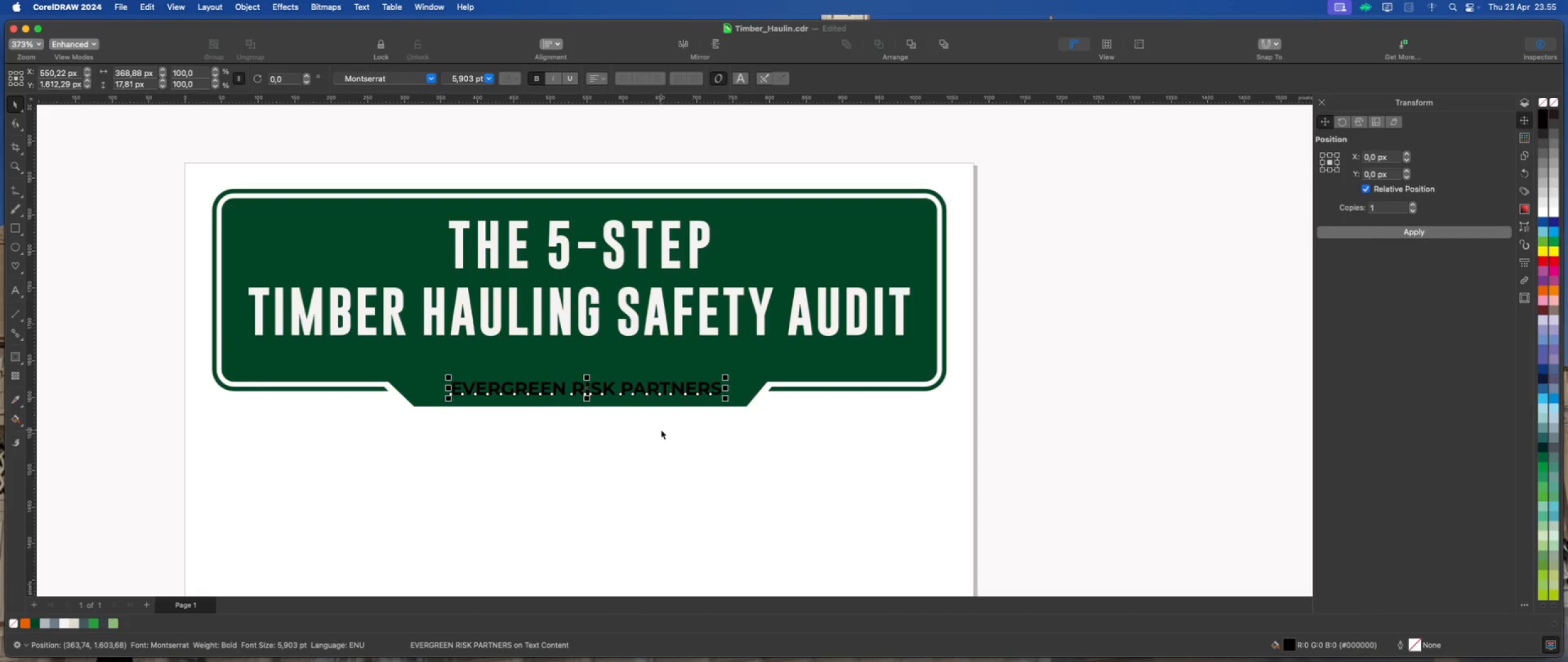 
scroll: coordinate [662, 427], scroll_direction: up, amount: 2.0
 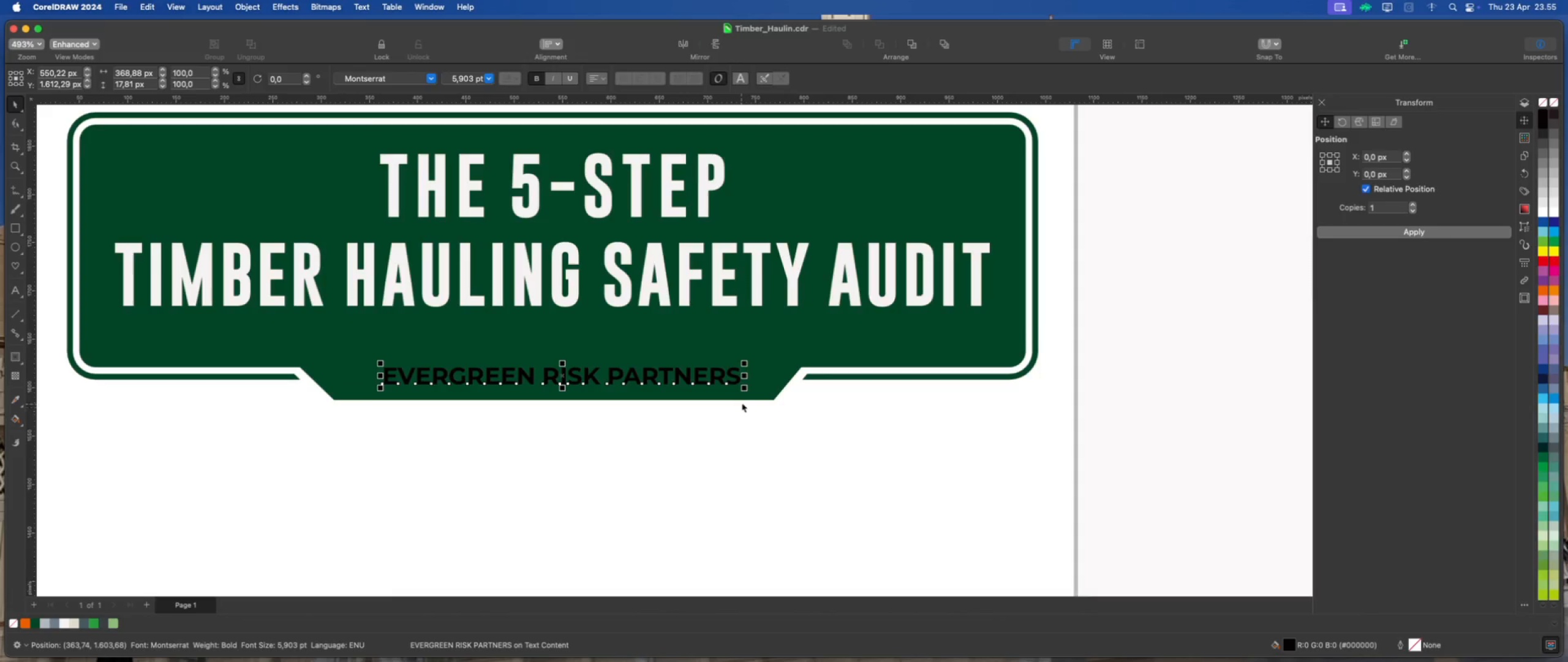 
left_click_drag(start_coordinate=[745, 391], to_coordinate=[761, 401])
 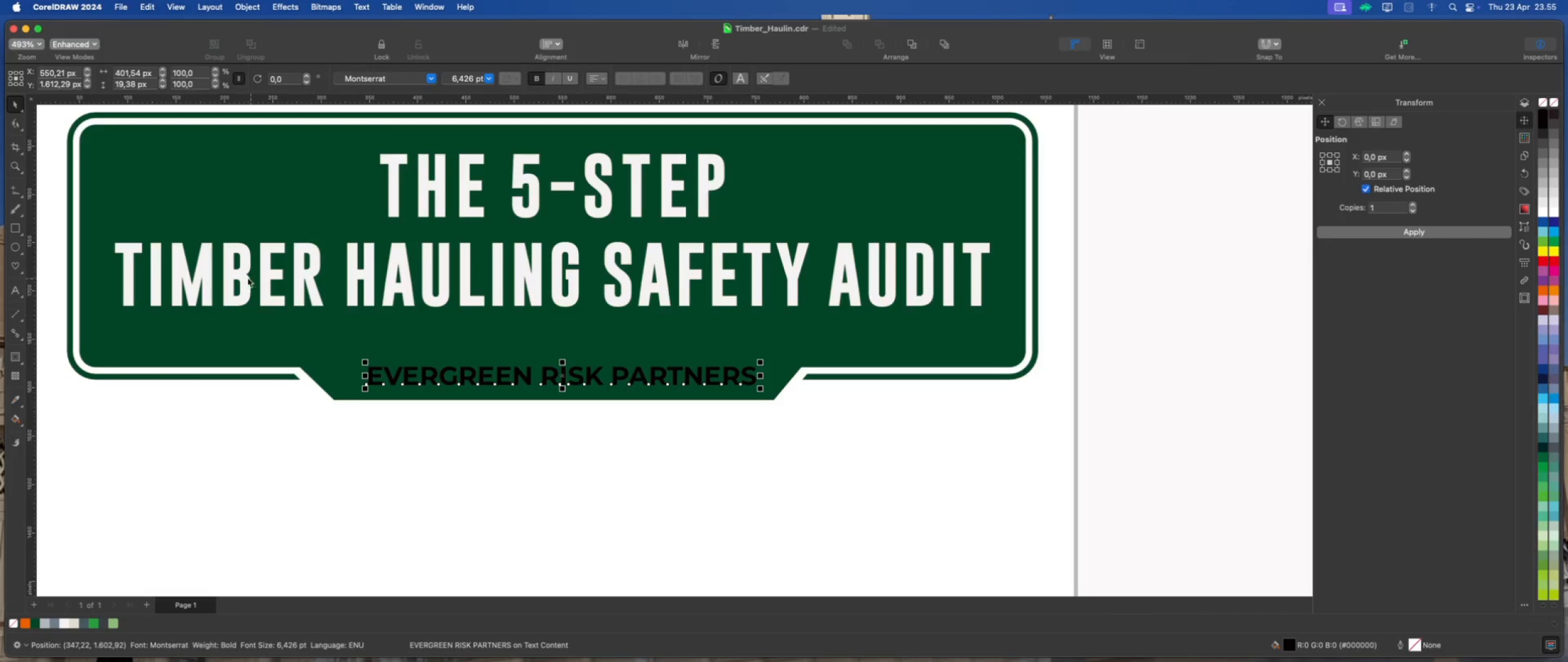 
hold_key(key=ShiftLeft, duration=2.9)
 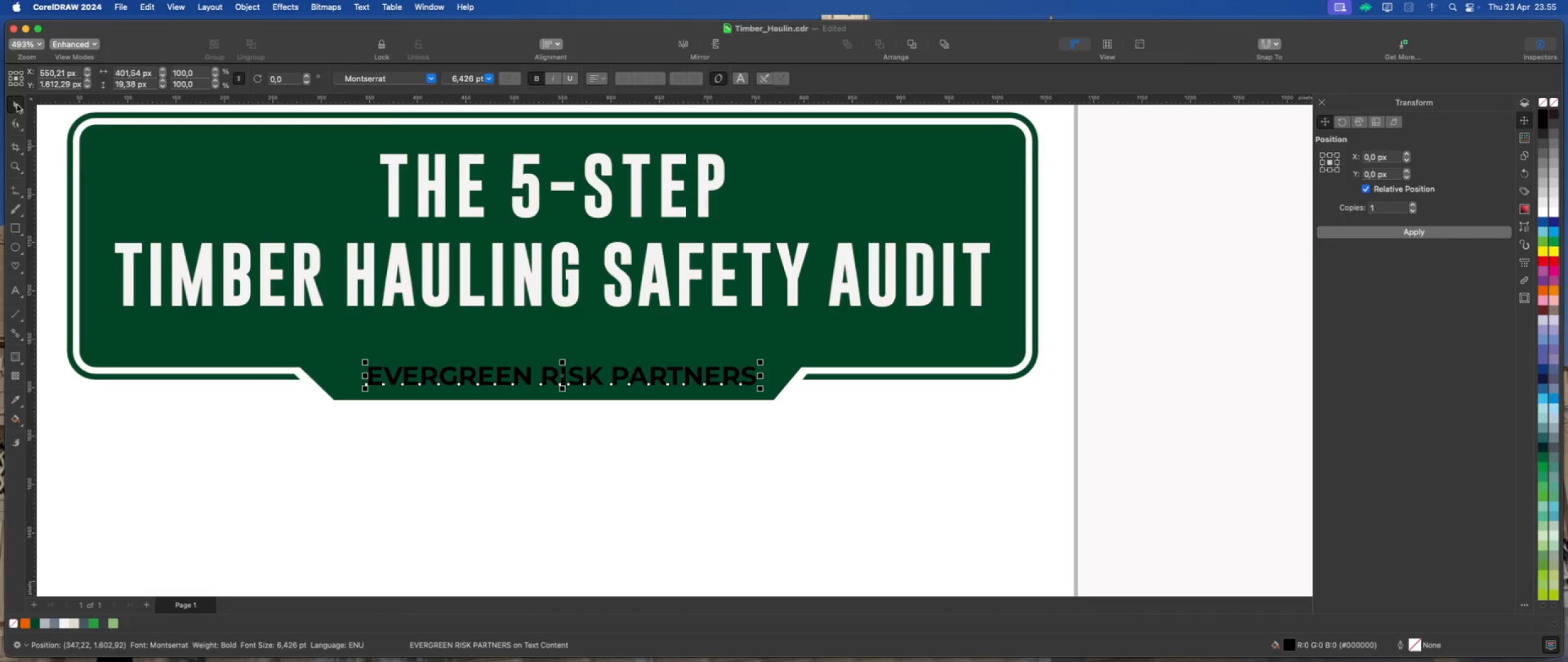 
hold_key(key=ShiftLeft, duration=0.6)
 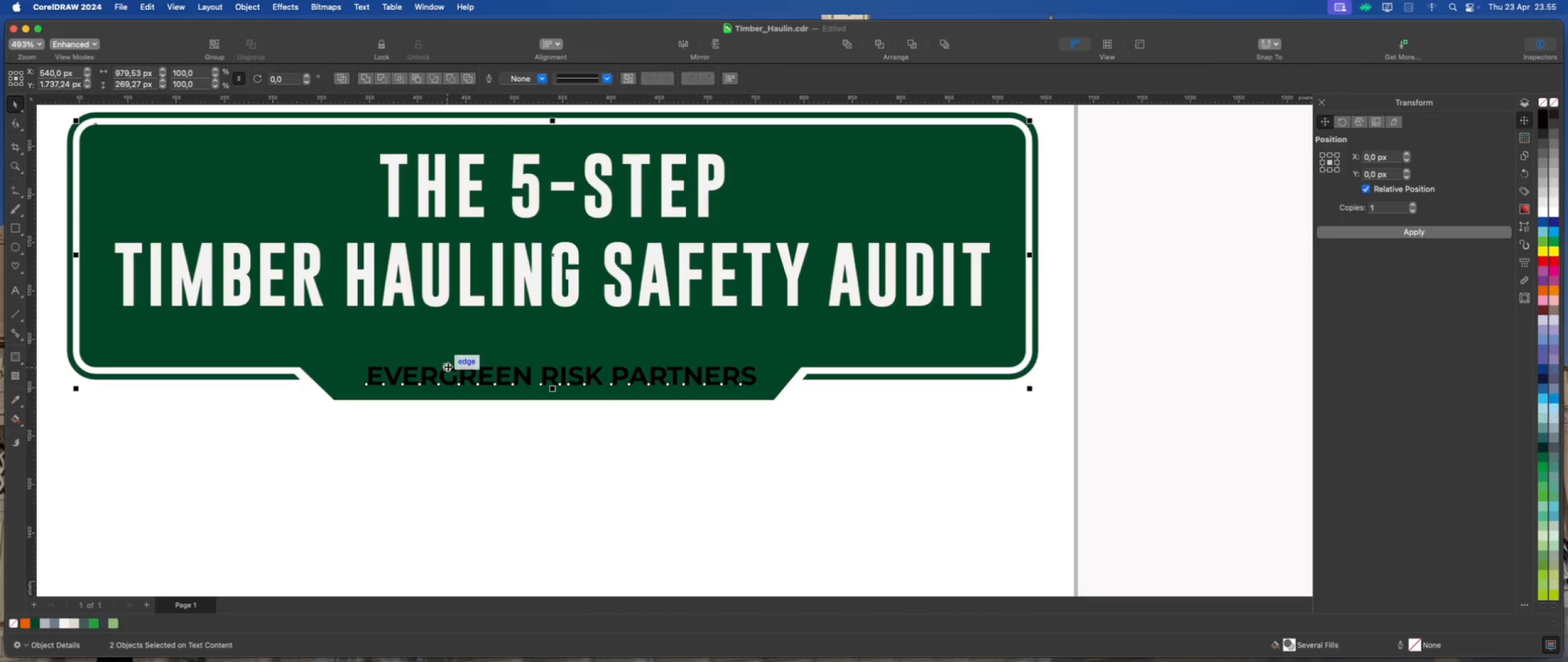 
hold_key(key=ShiftLeft, duration=0.83)
 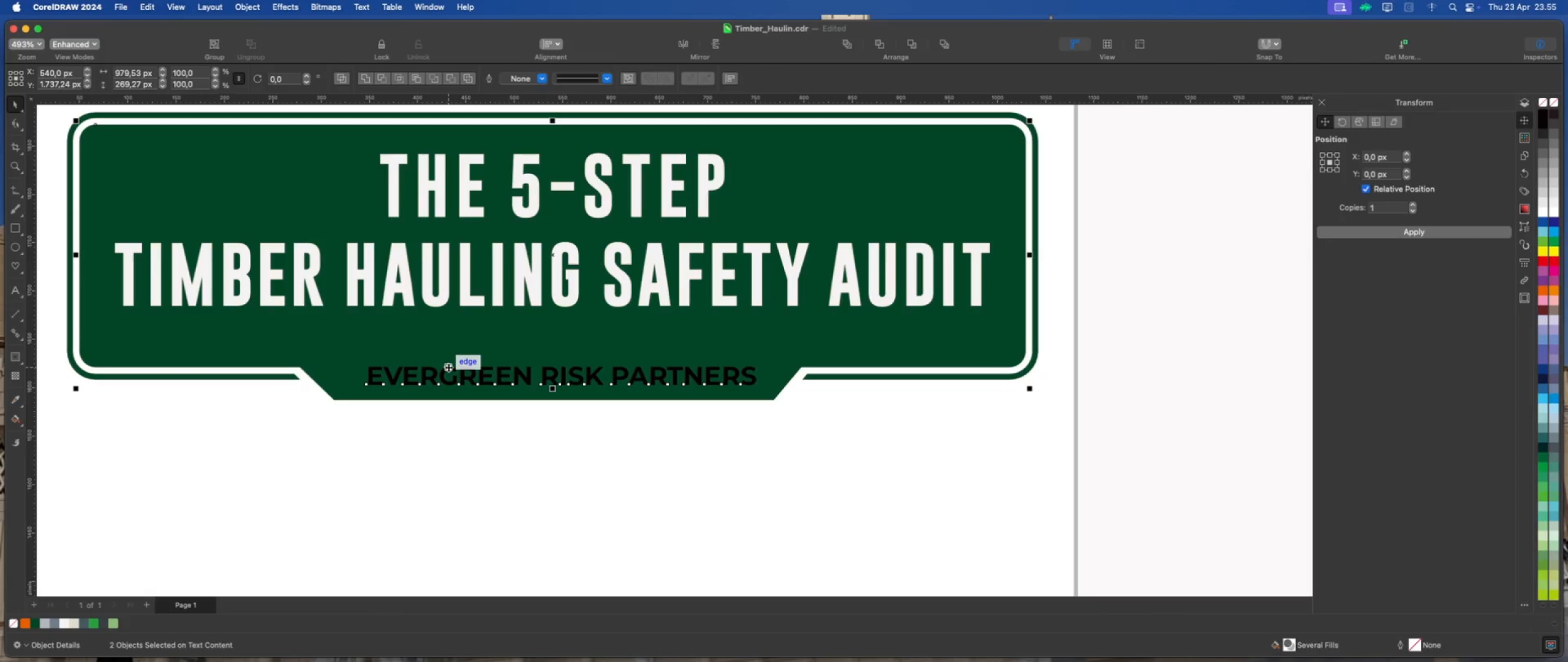 
key(Shift+C)
 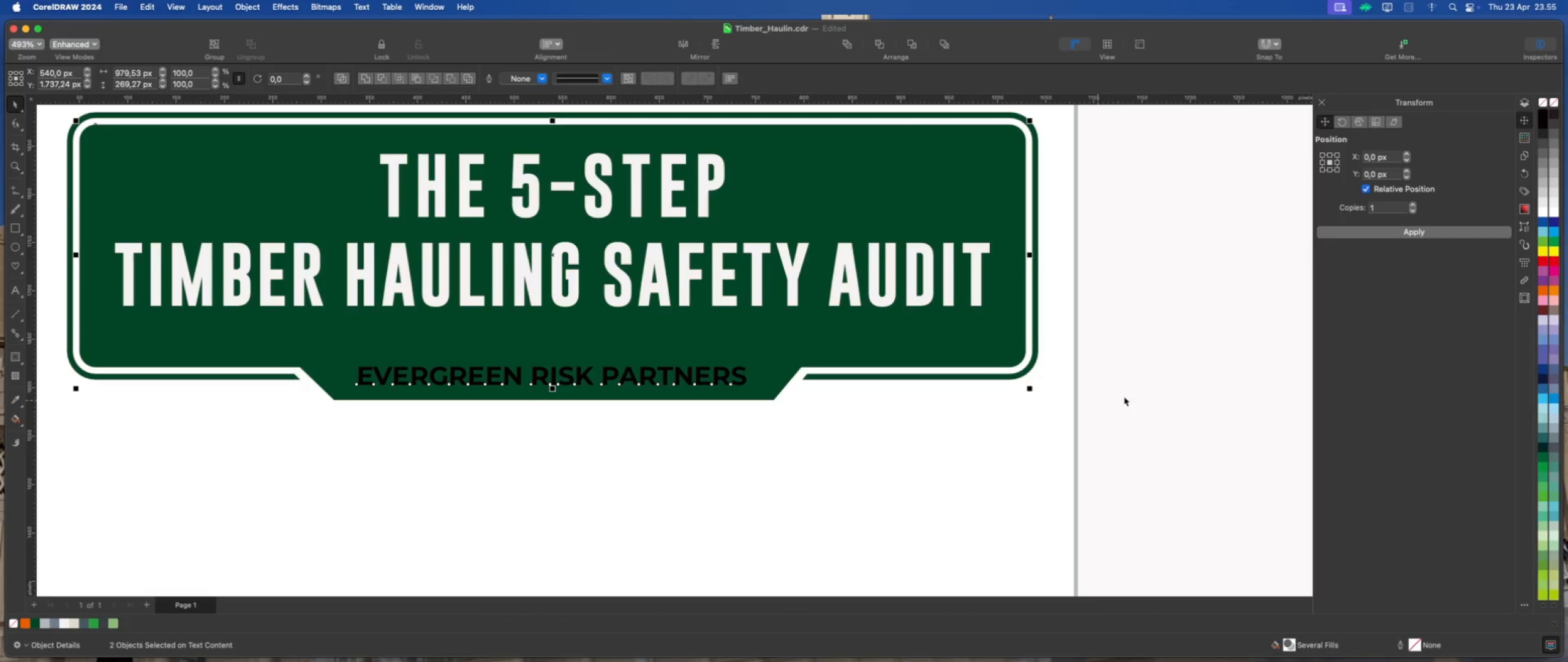 
left_click([1189, 390])
 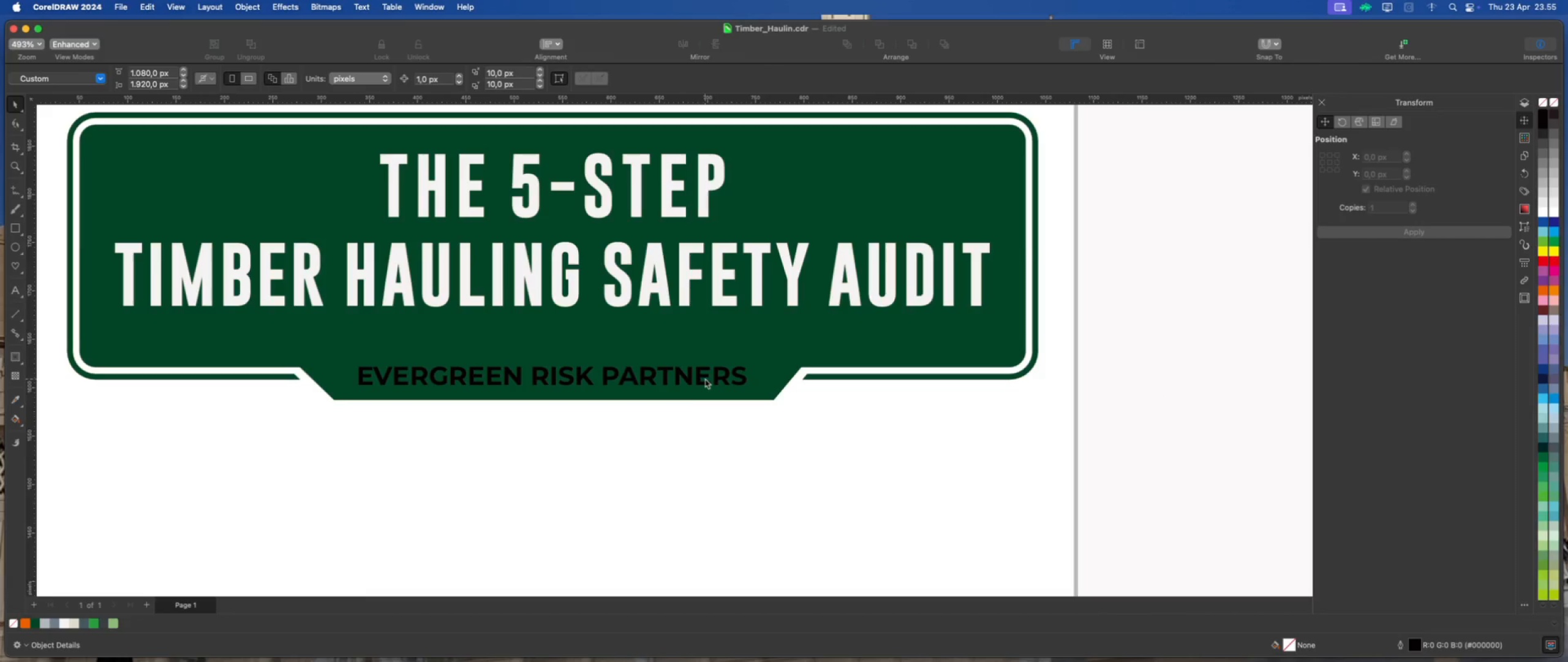 
left_click([702, 378])
 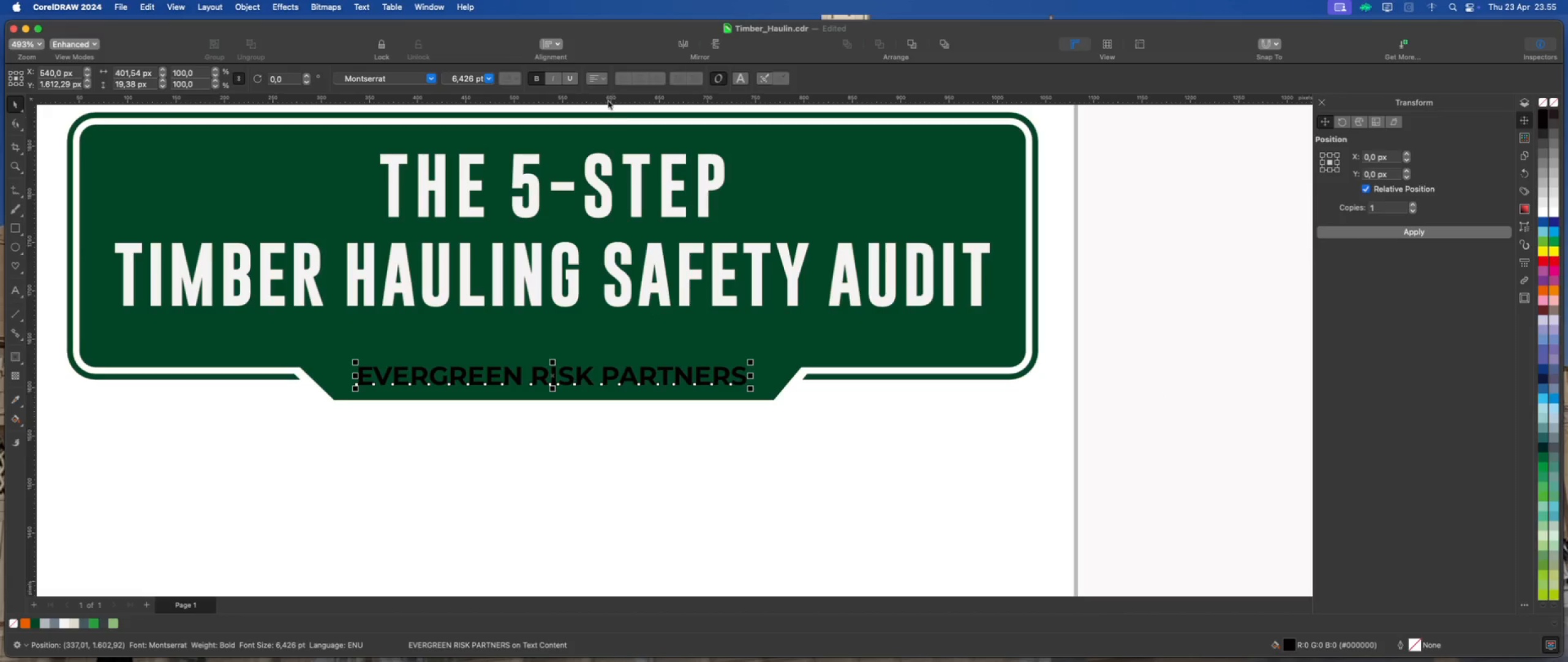 
left_click([603, 80])
 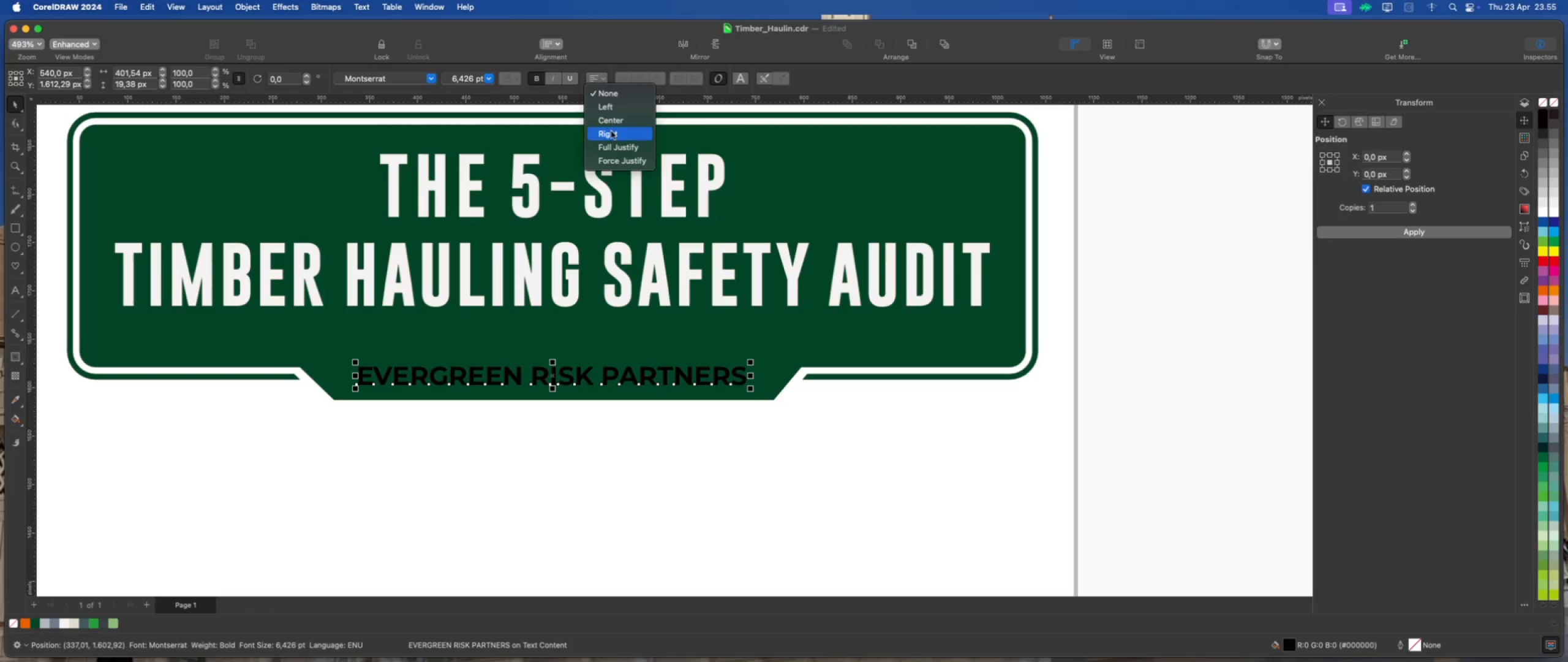 
left_click([617, 120])
 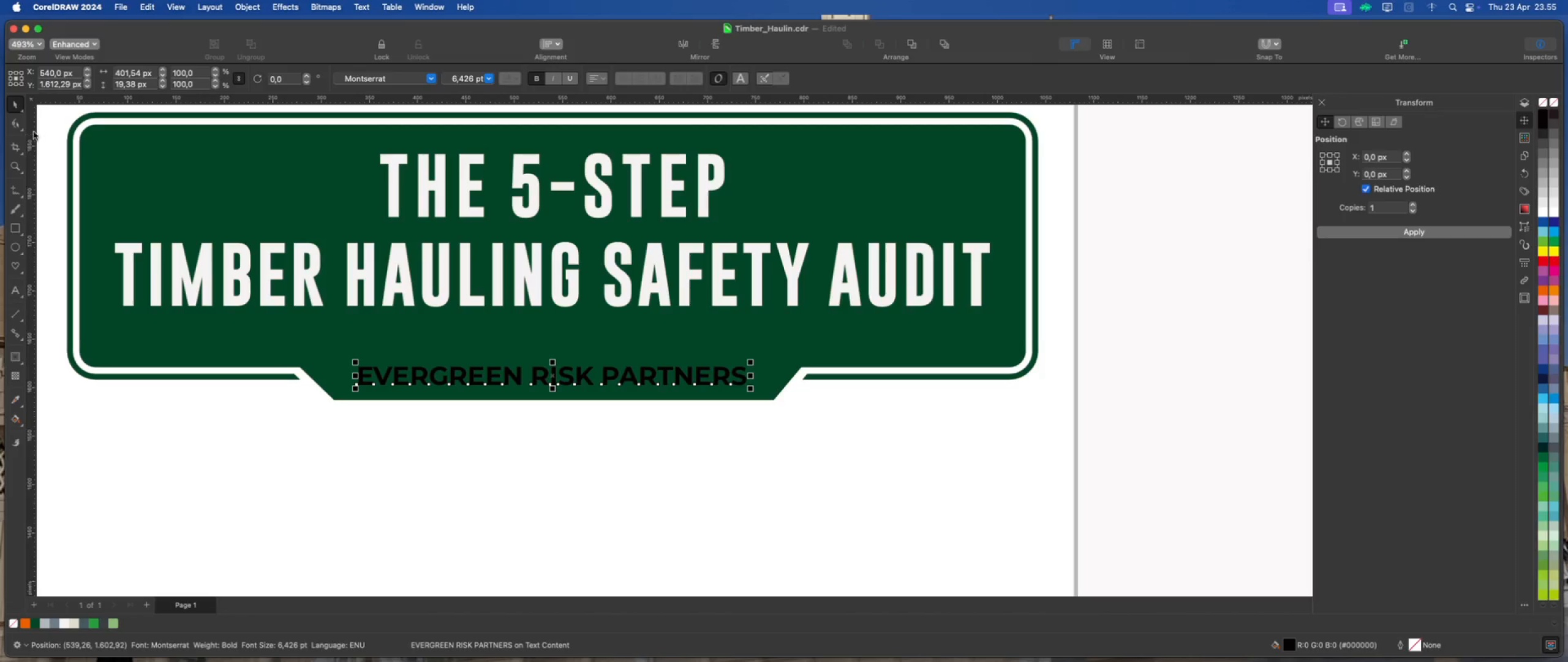 
left_click([19, 121])
 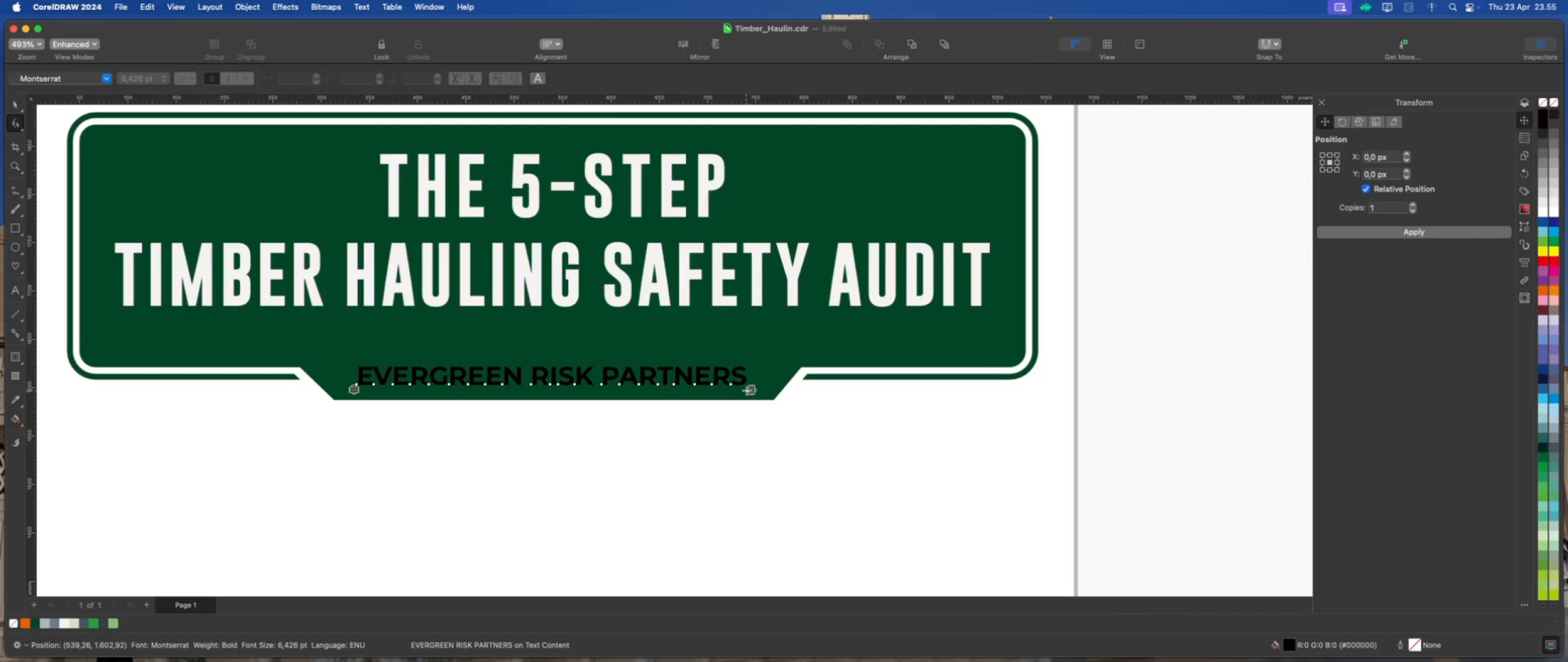 
left_click_drag(start_coordinate=[751, 391], to_coordinate=[812, 400])
 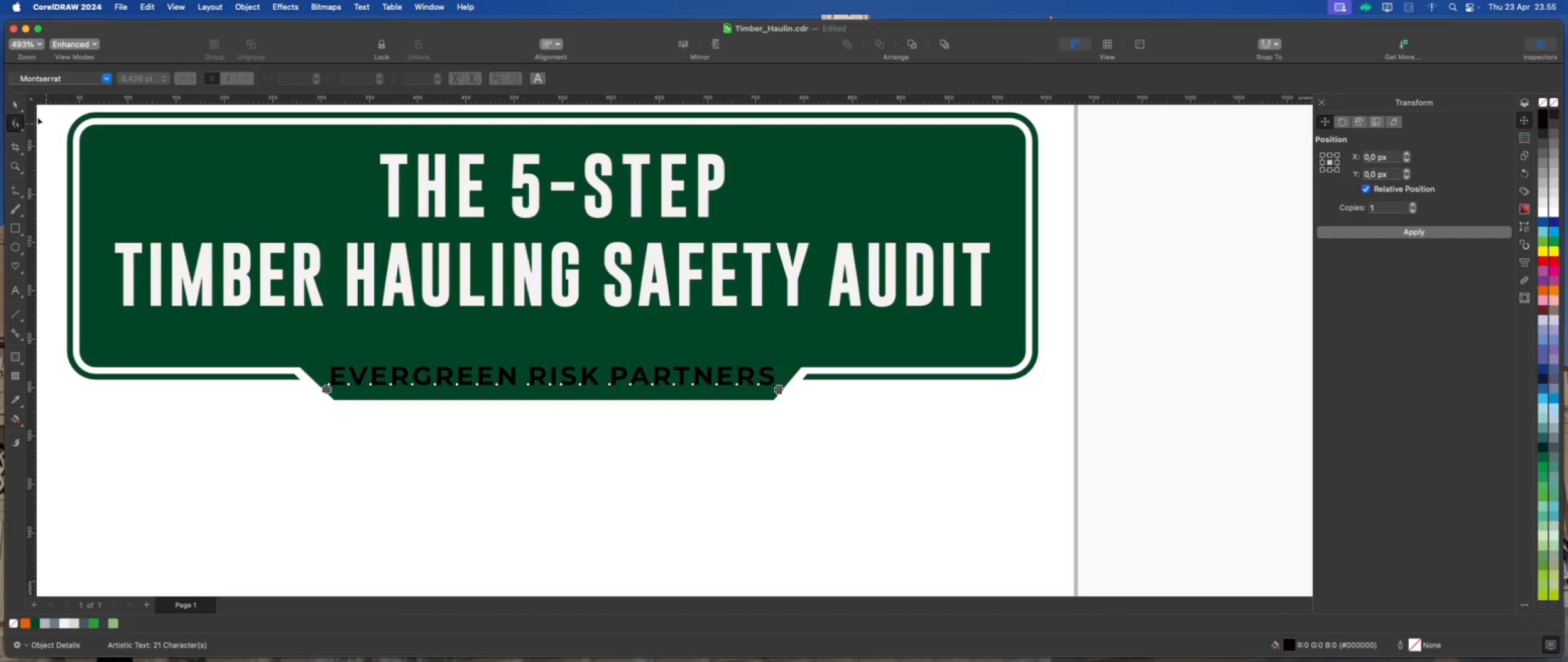 
left_click([15, 105])
 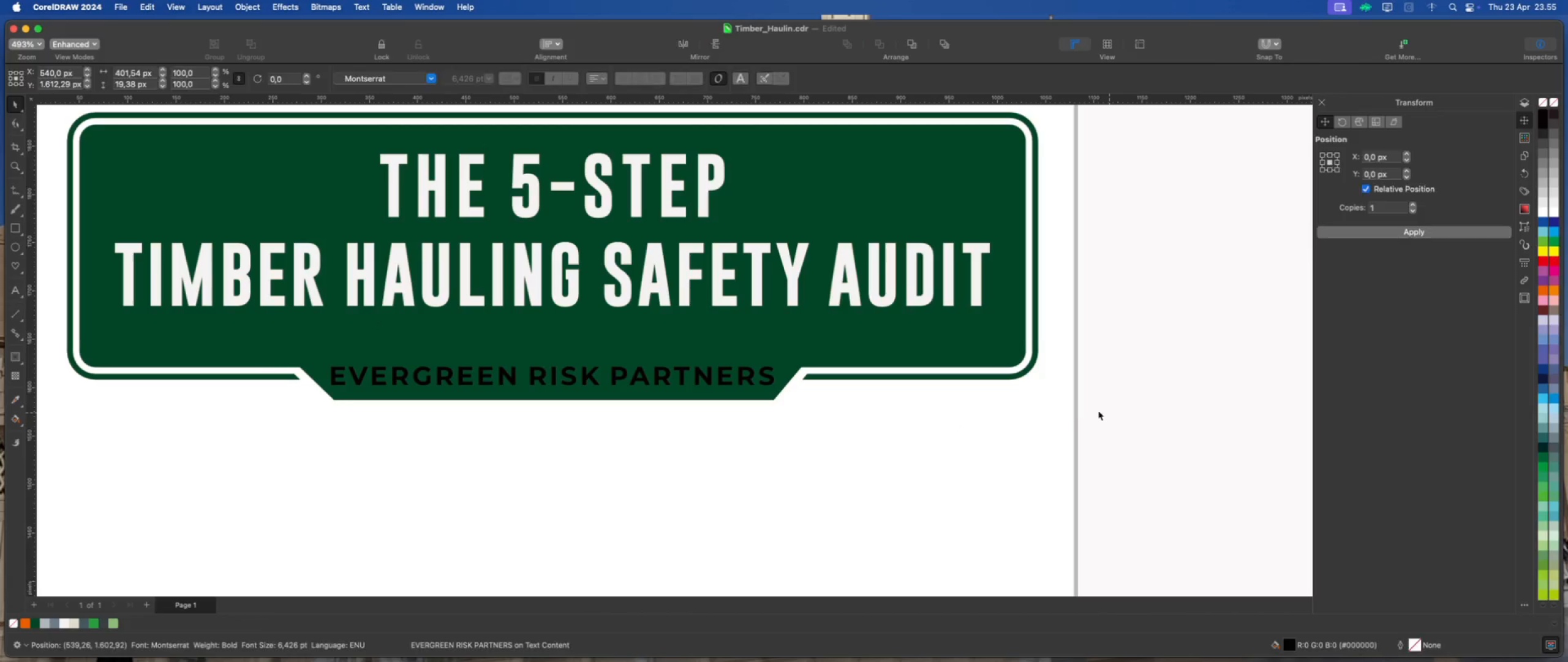 
scroll: coordinate [784, 397], scroll_direction: down, amount: 1.0
 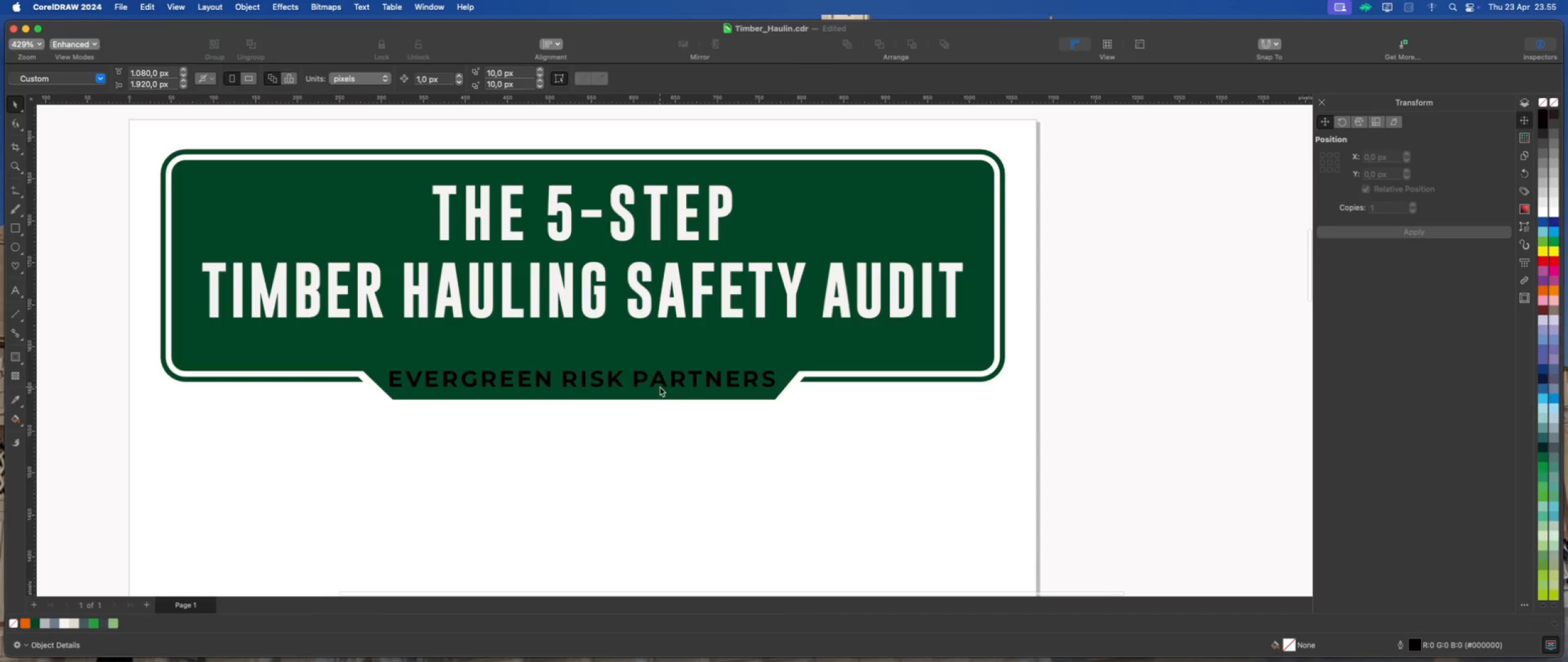 
left_click([660, 384])
 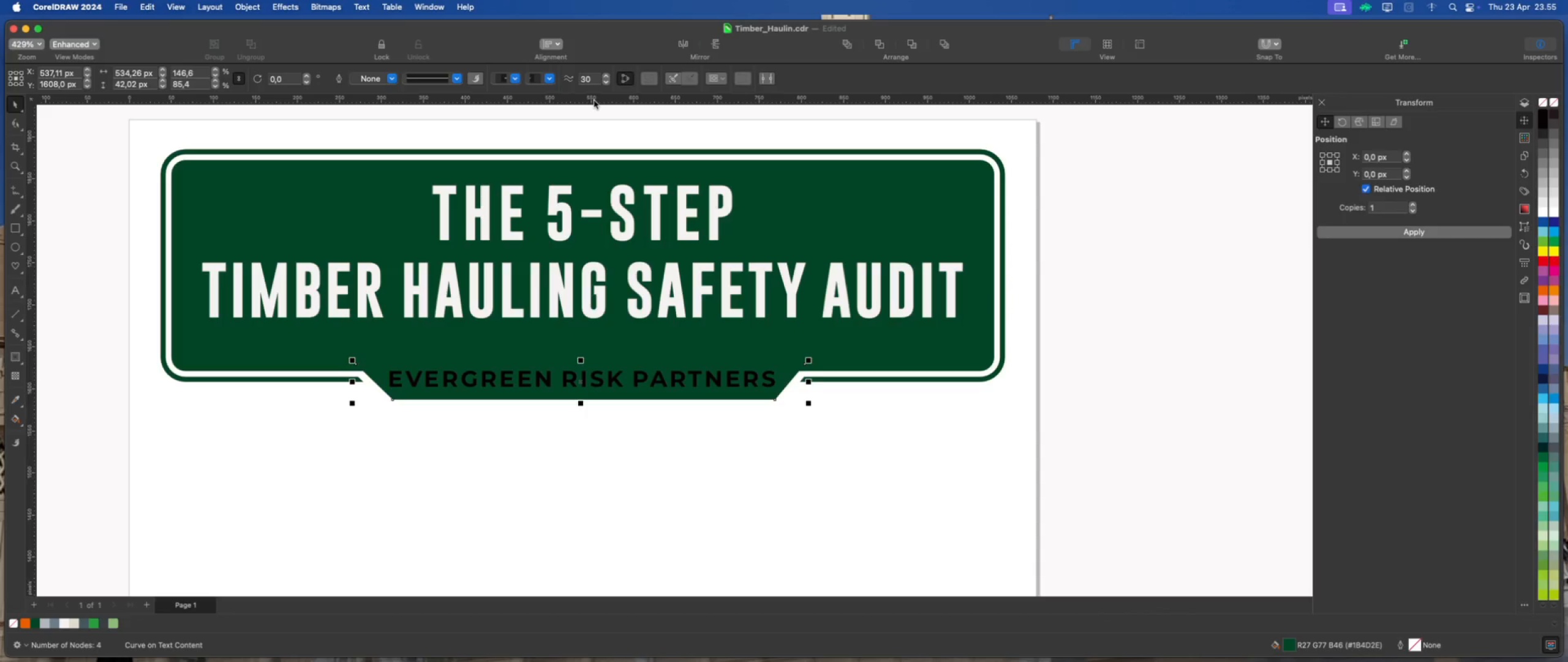 
wait(7.16)
 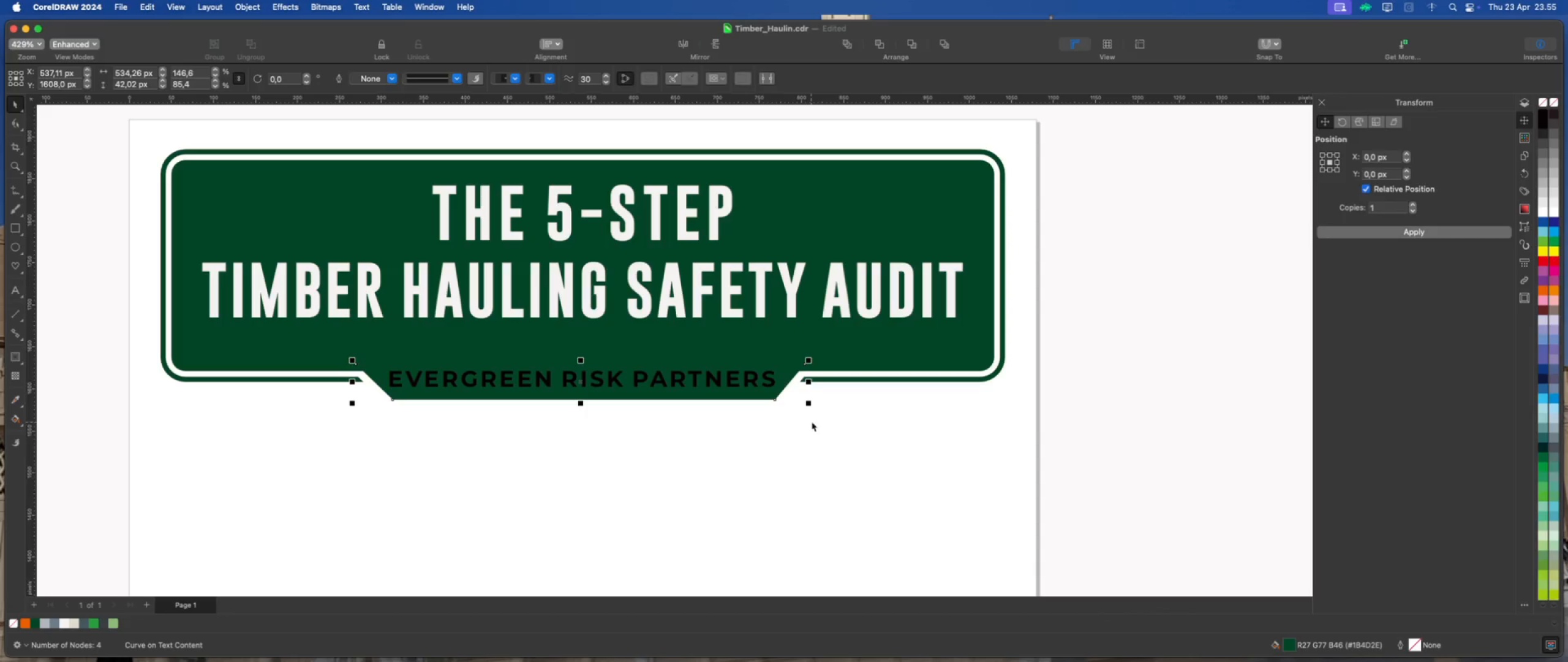 
left_click([1191, 400])
 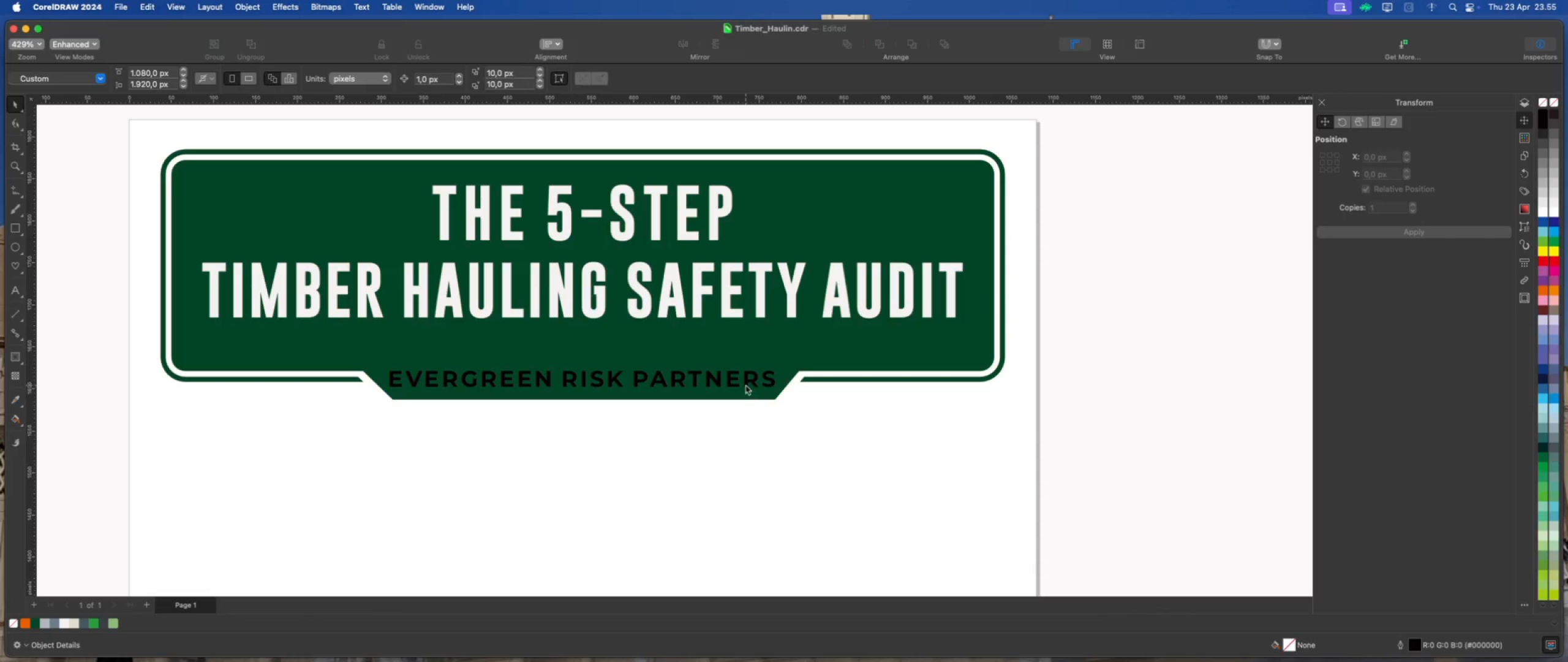 
left_click([747, 383])
 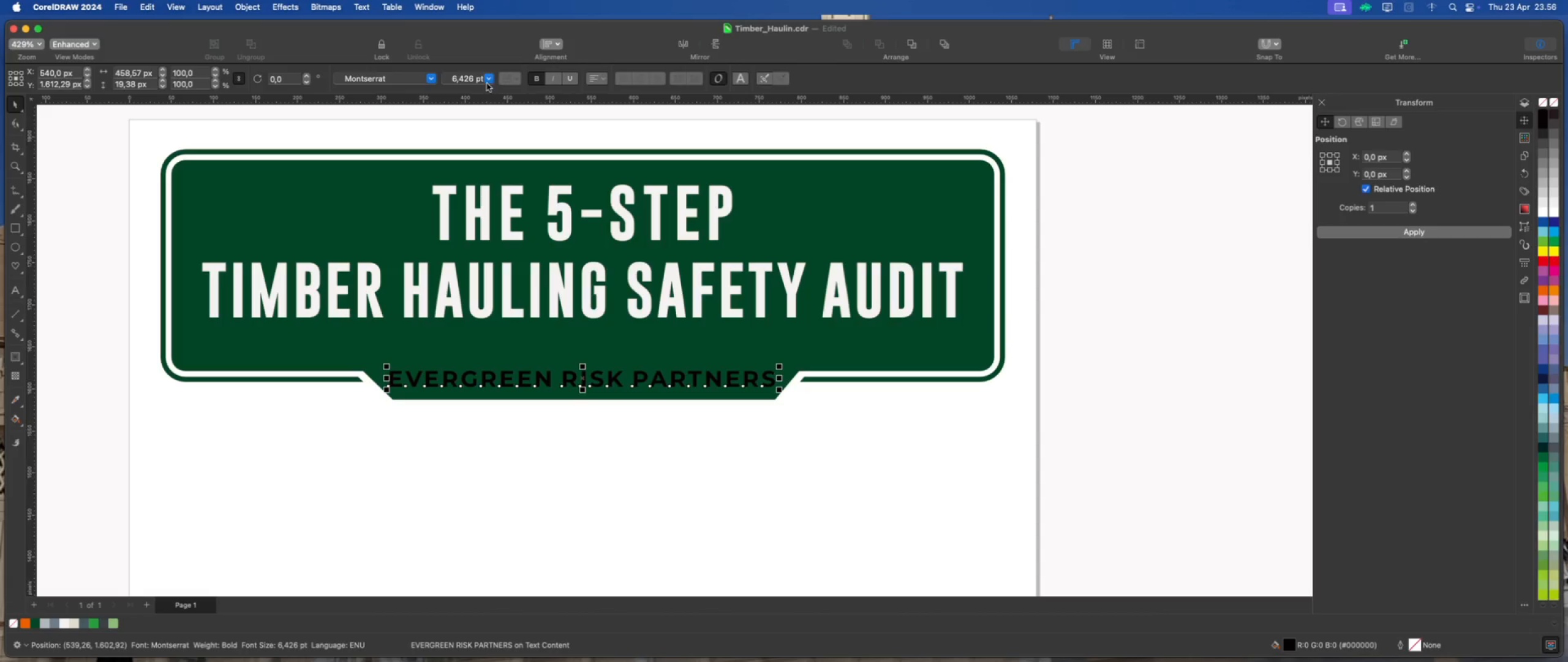 
left_click([453, 79])
 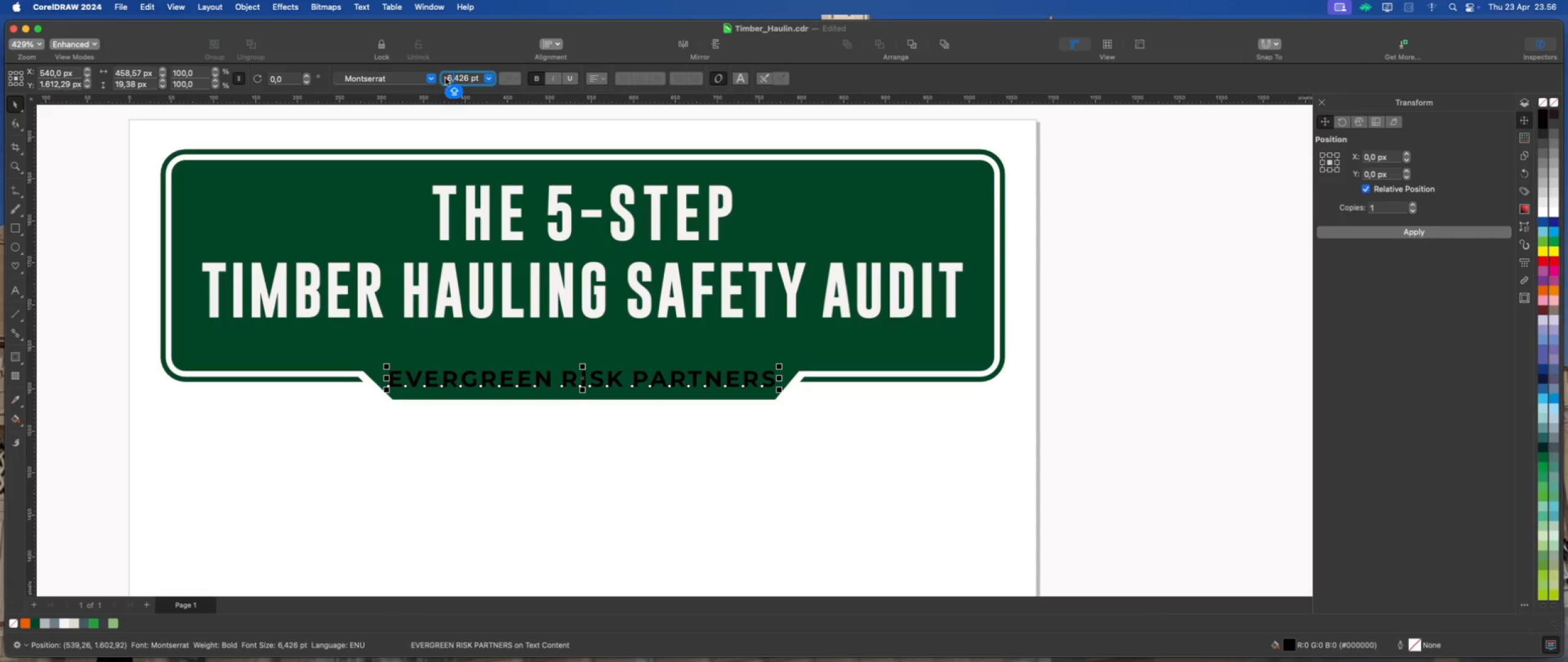 
left_click([445, 78])
 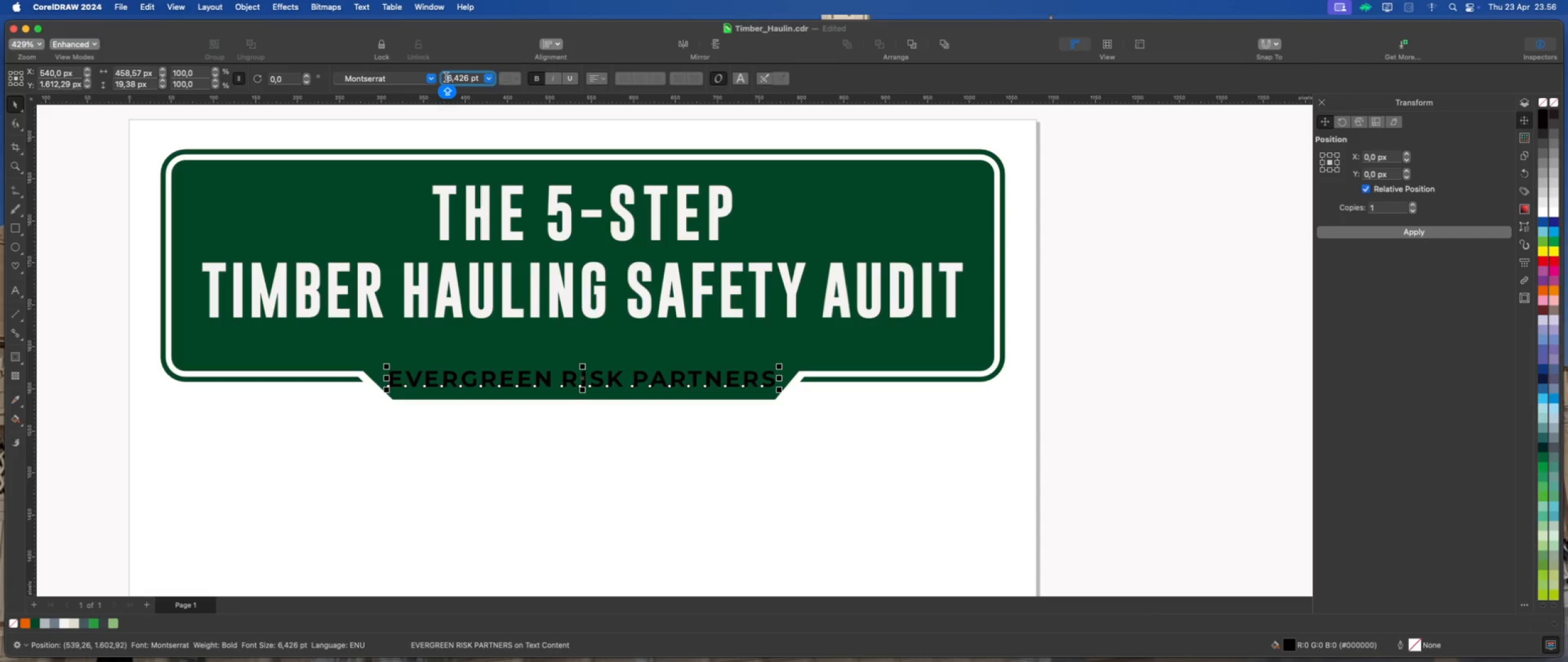 
left_click_drag(start_coordinate=[446, 77], to_coordinate=[492, 80])
 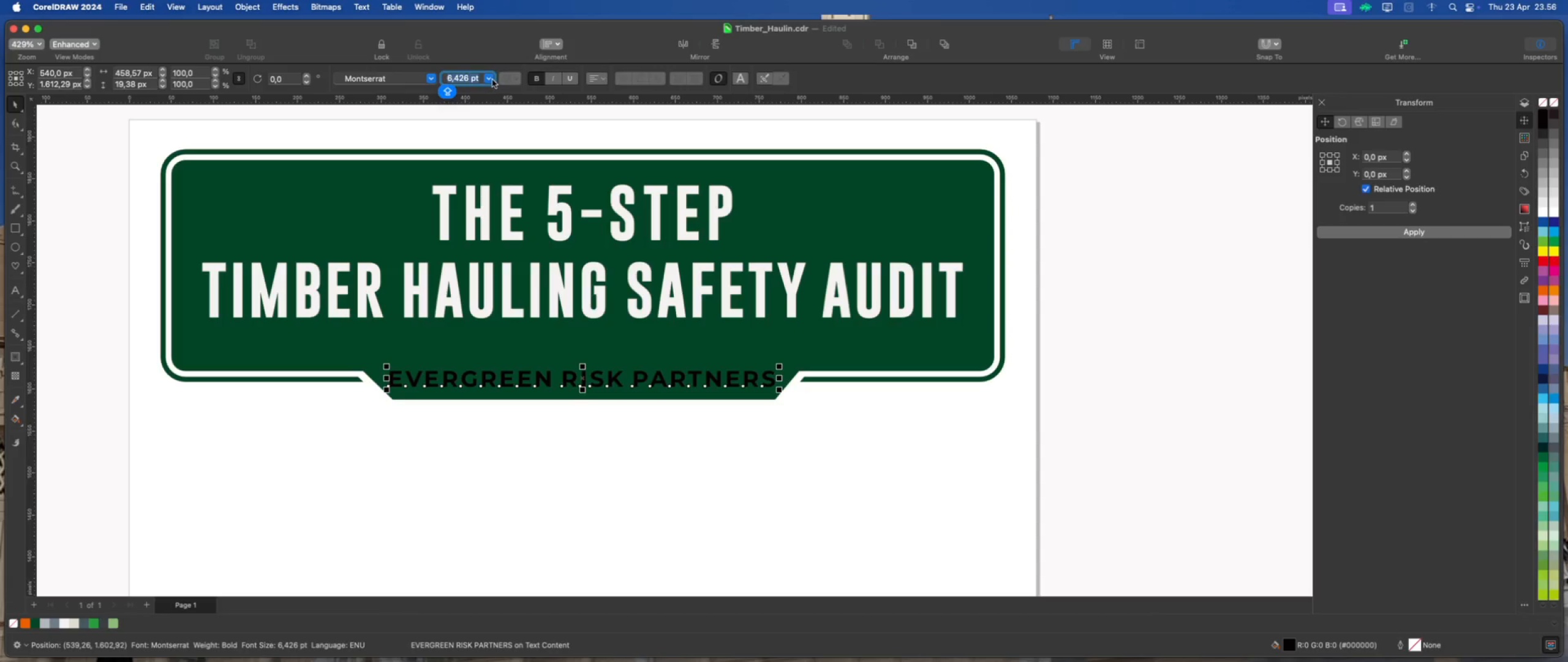 
key(Numpad5)
 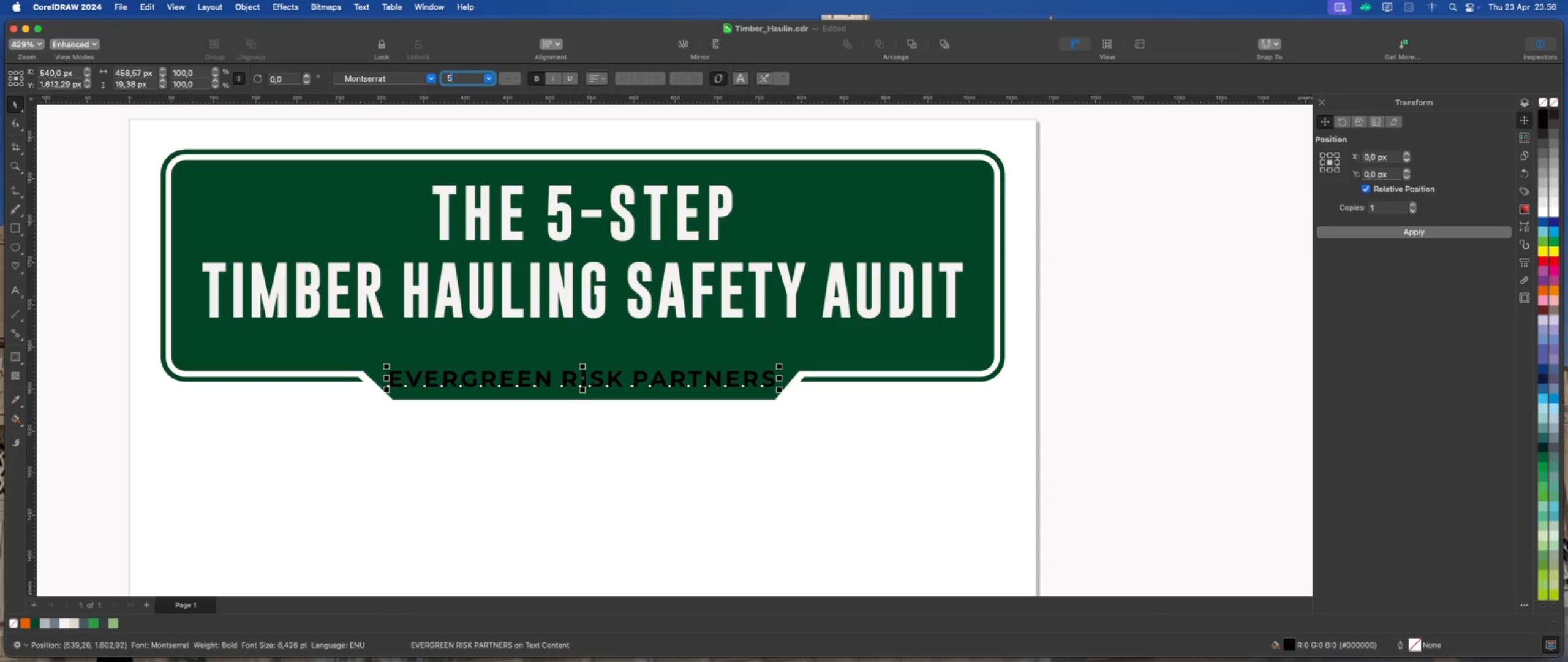 
key(Enter)
 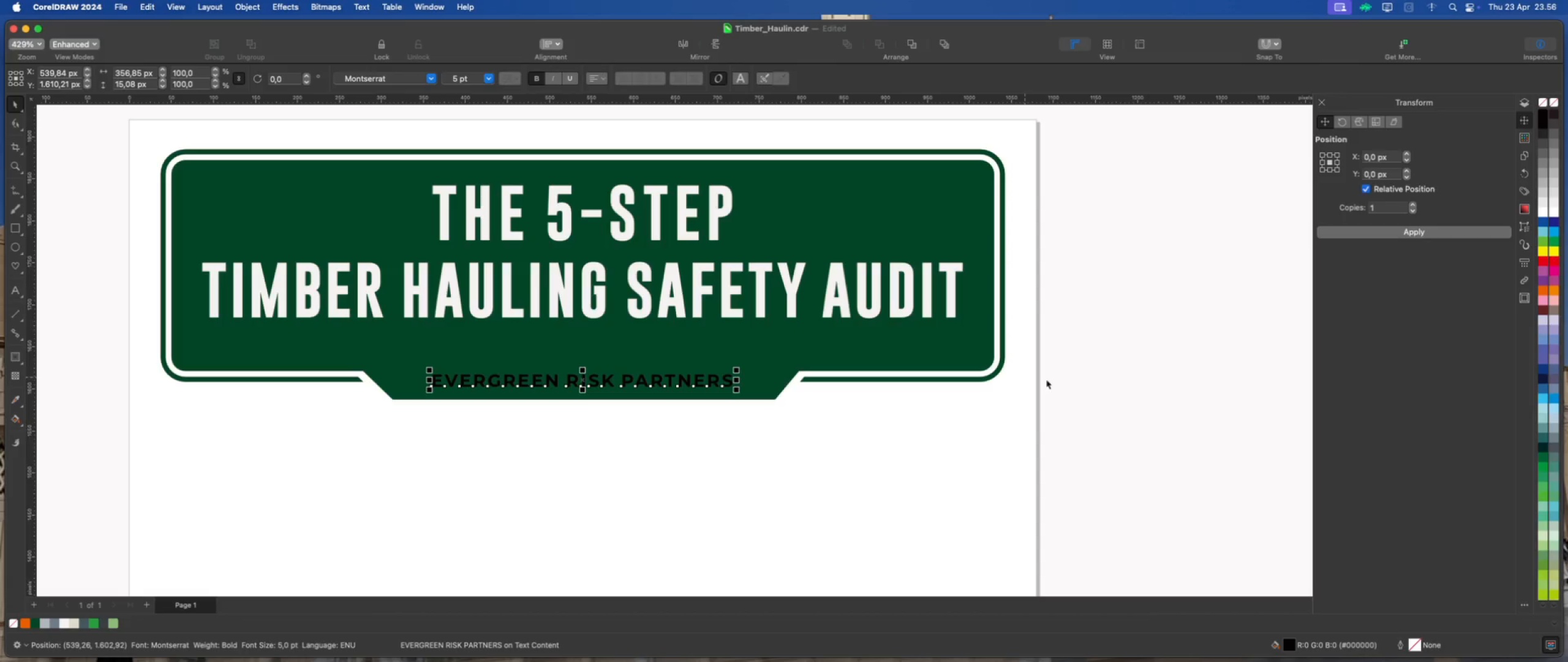 
left_click([1121, 371])
 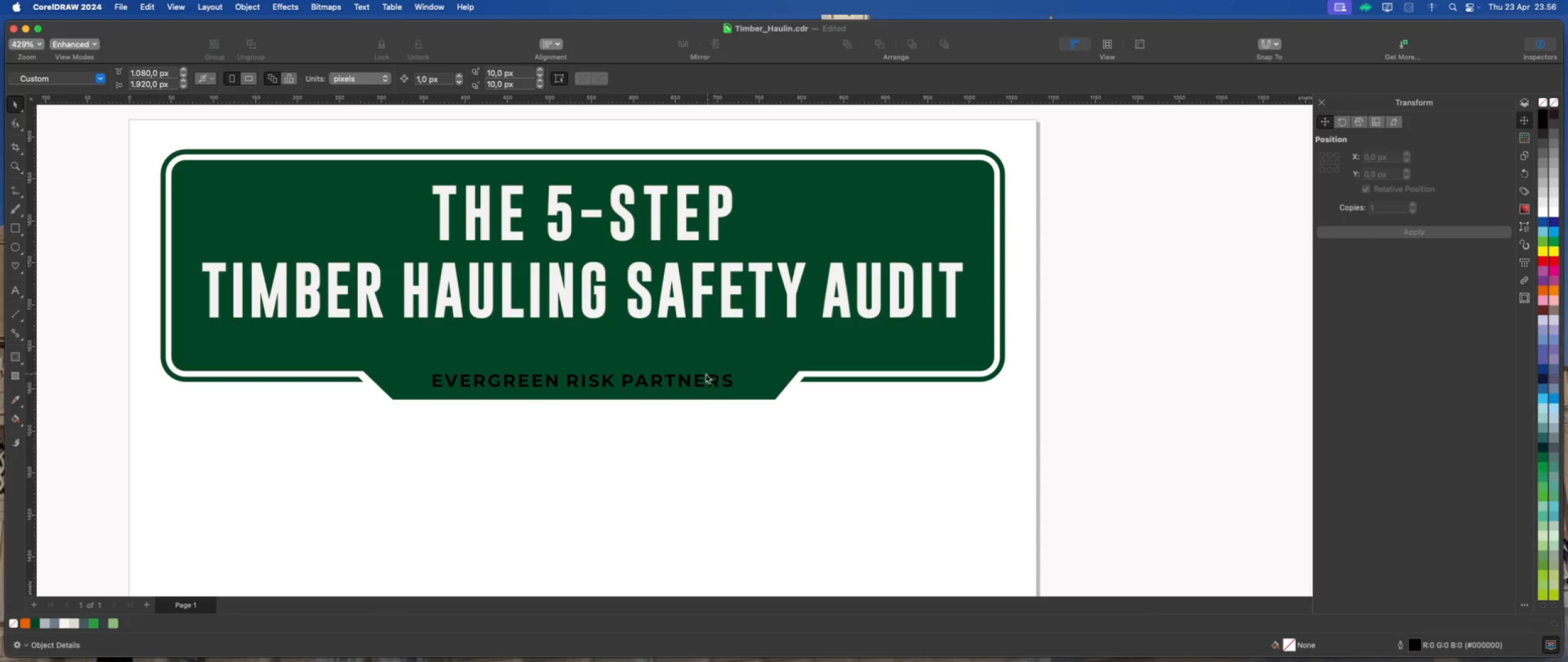 
scroll: coordinate [700, 375], scroll_direction: up, amount: 1.0
 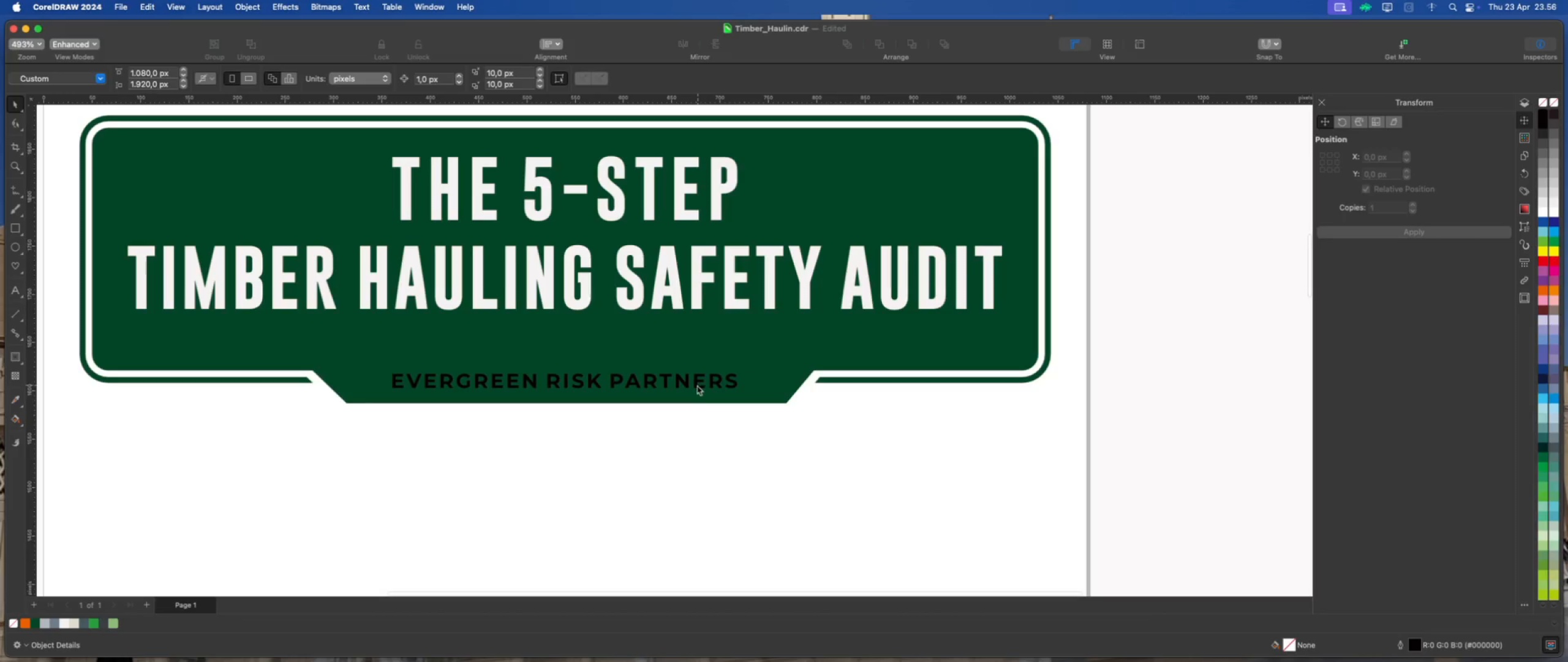 
left_click([697, 386])
 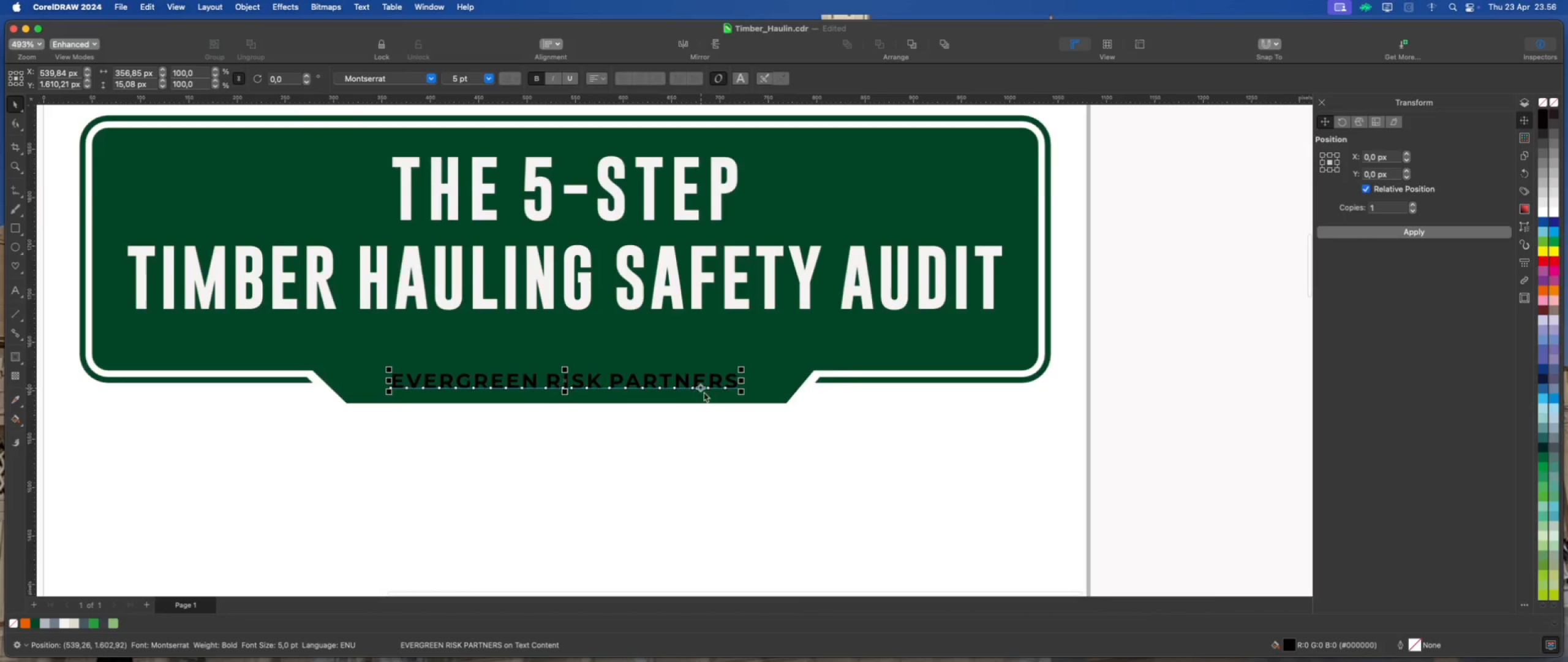 
scroll: coordinate [706, 395], scroll_direction: up, amount: 2.0
 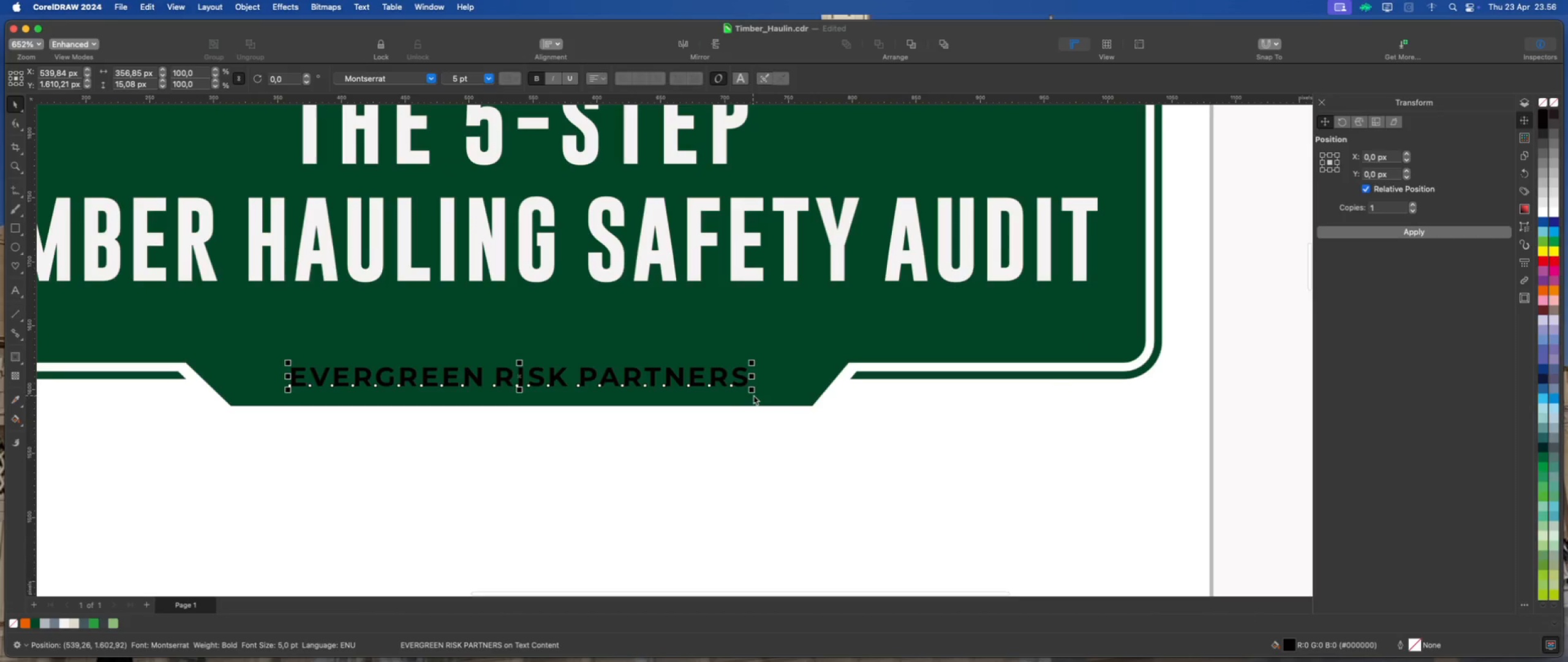 
left_click_drag(start_coordinate=[753, 392], to_coordinate=[775, 403])
 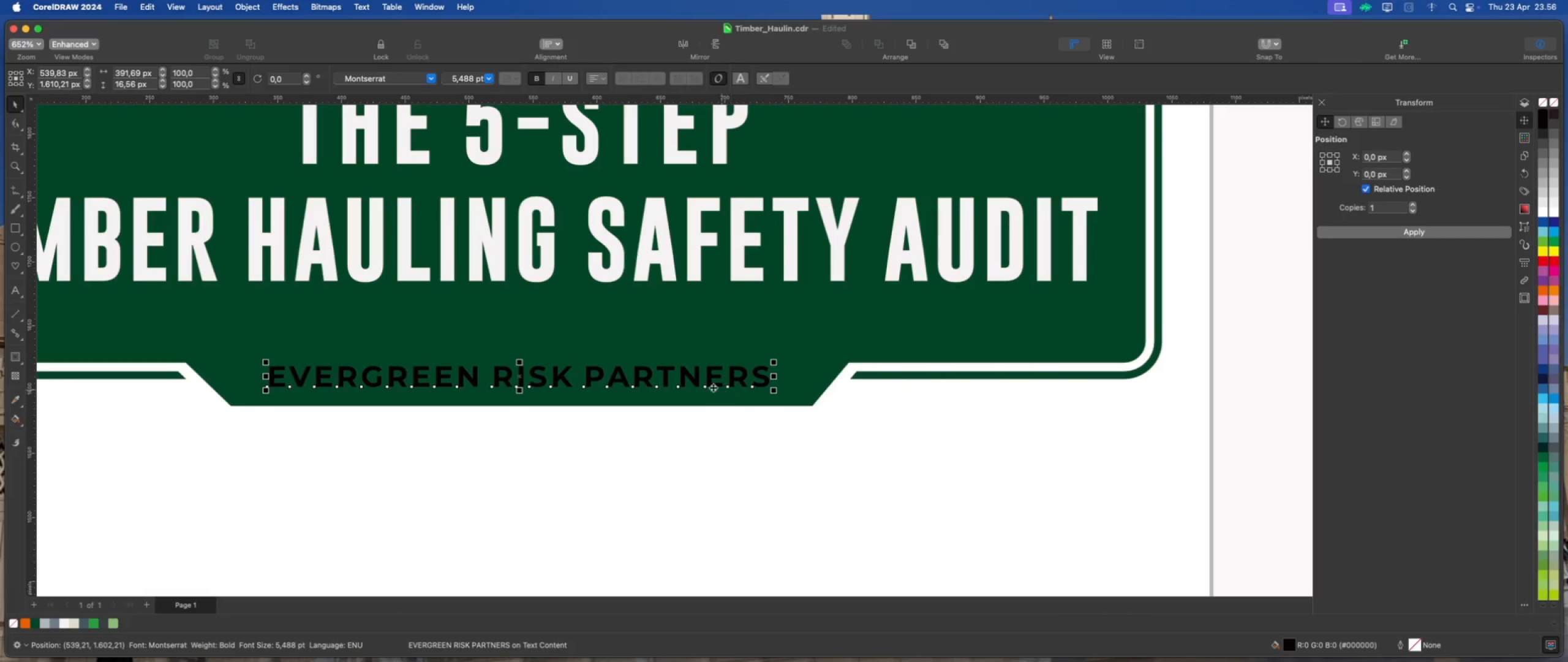 
hold_key(key=ShiftLeft, duration=2.71)
 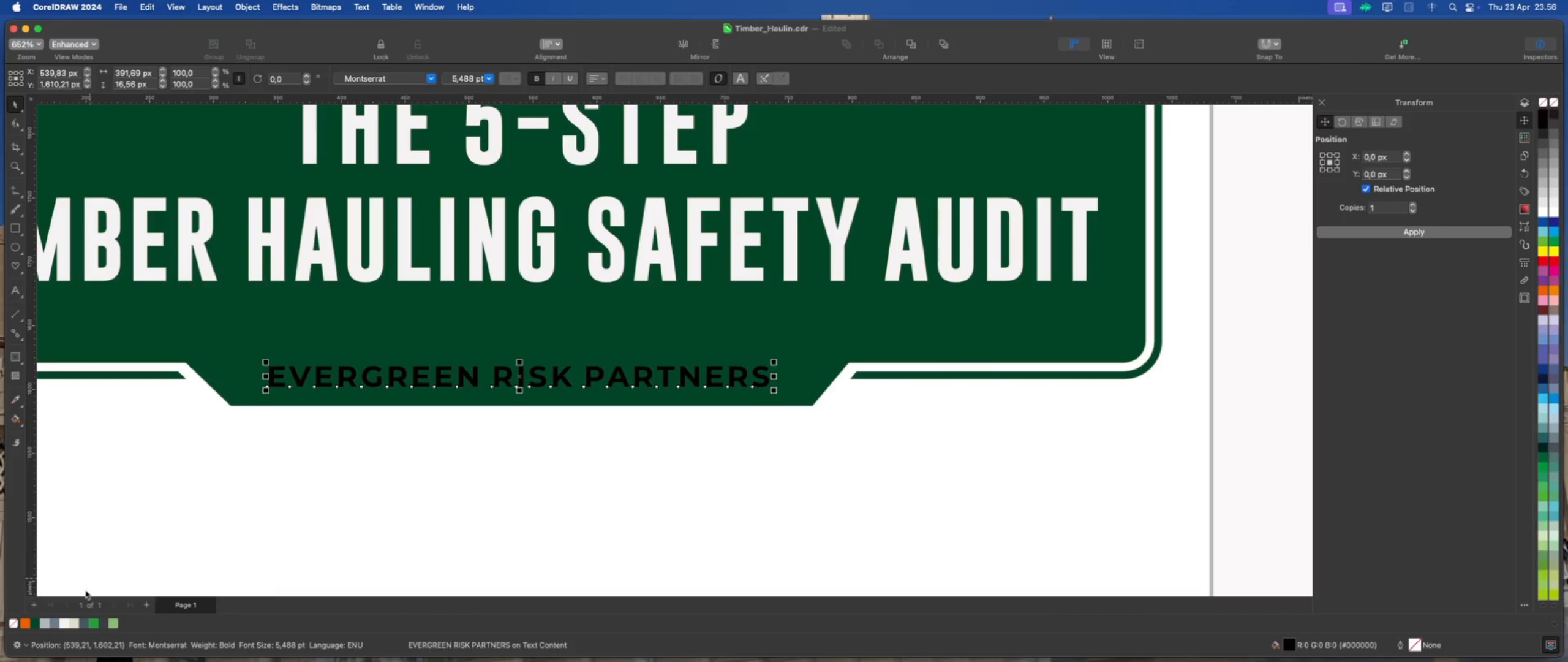 
left_click([68, 623])
 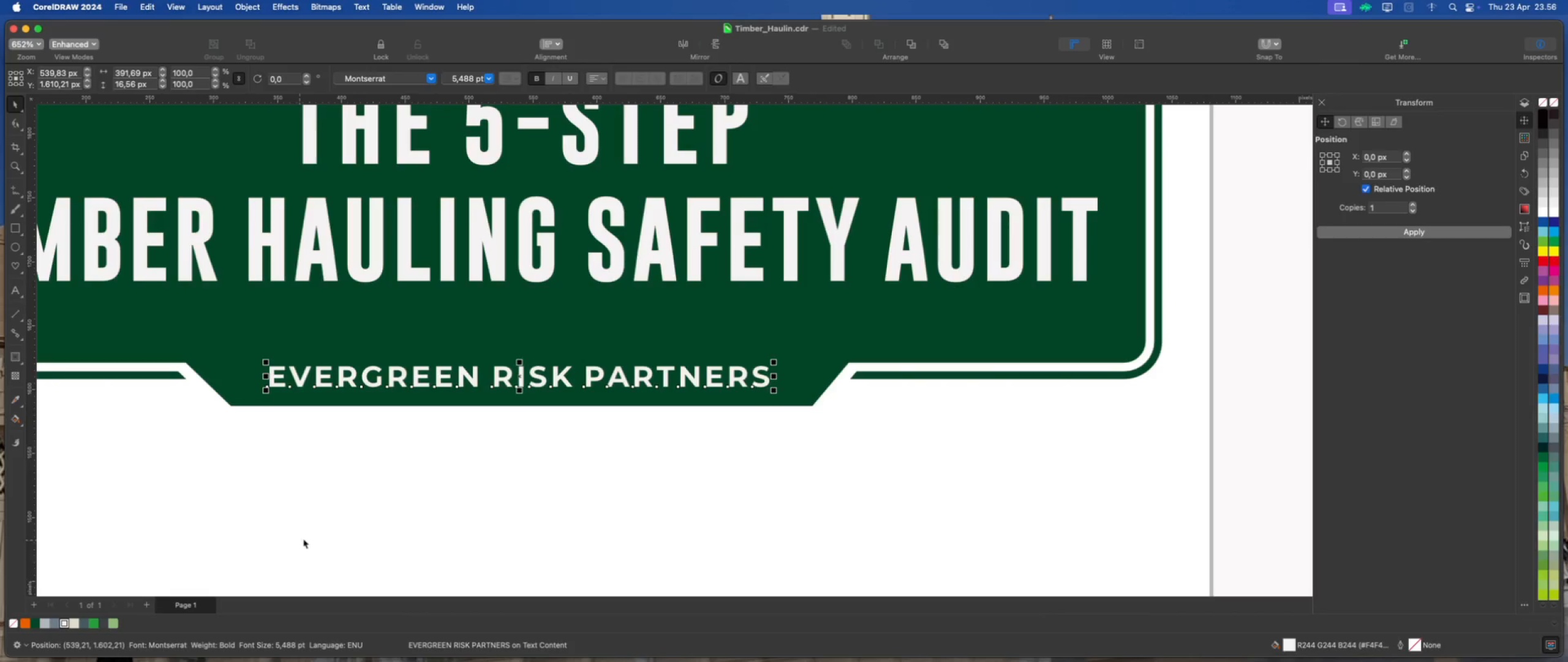 
left_click([352, 525])
 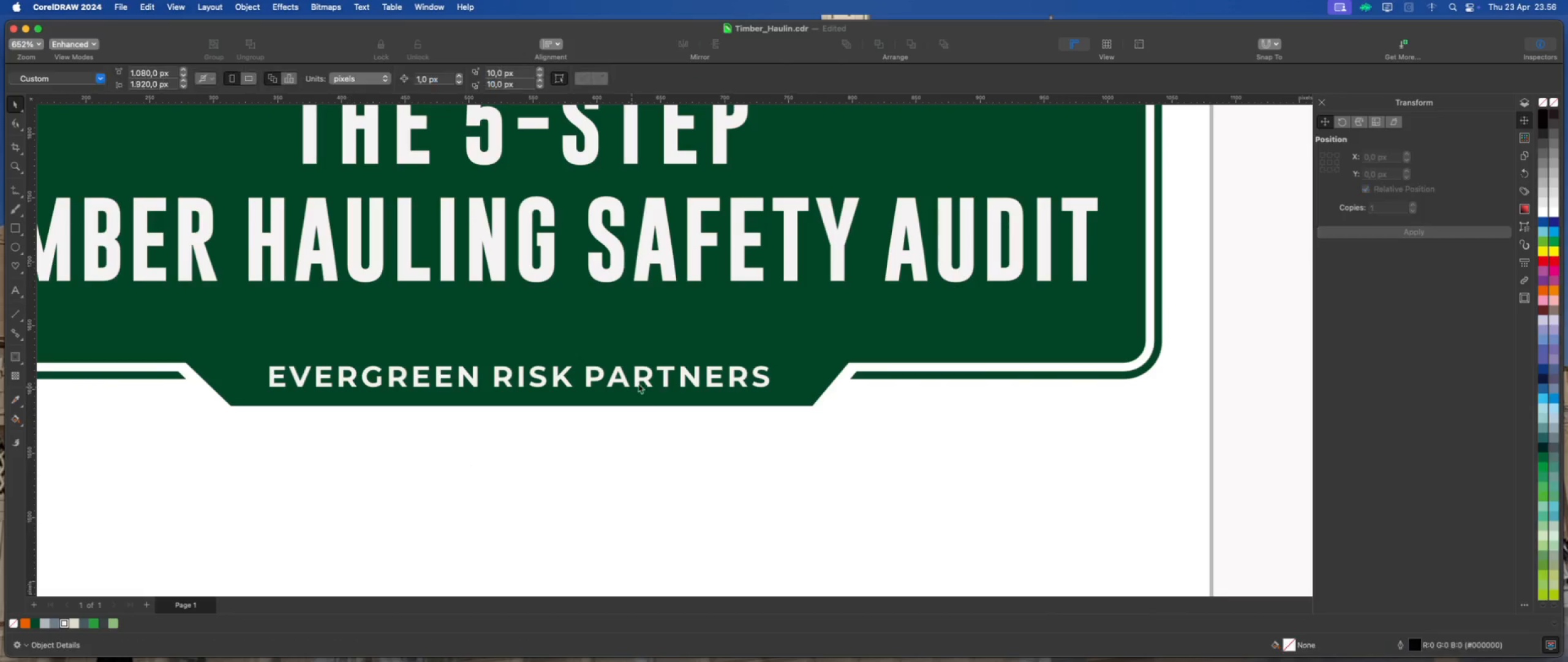 
scroll: coordinate [660, 373], scroll_direction: down, amount: 4.0
 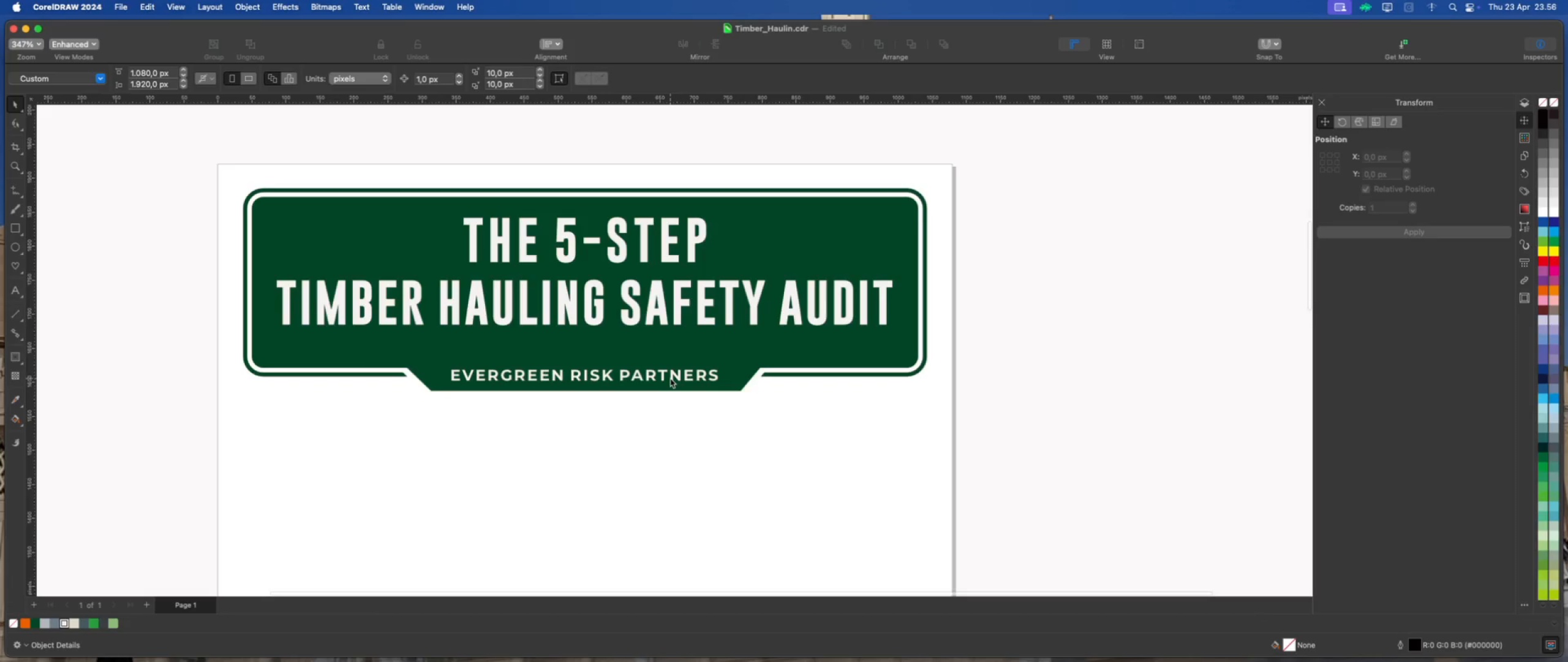 
left_click([673, 378])
 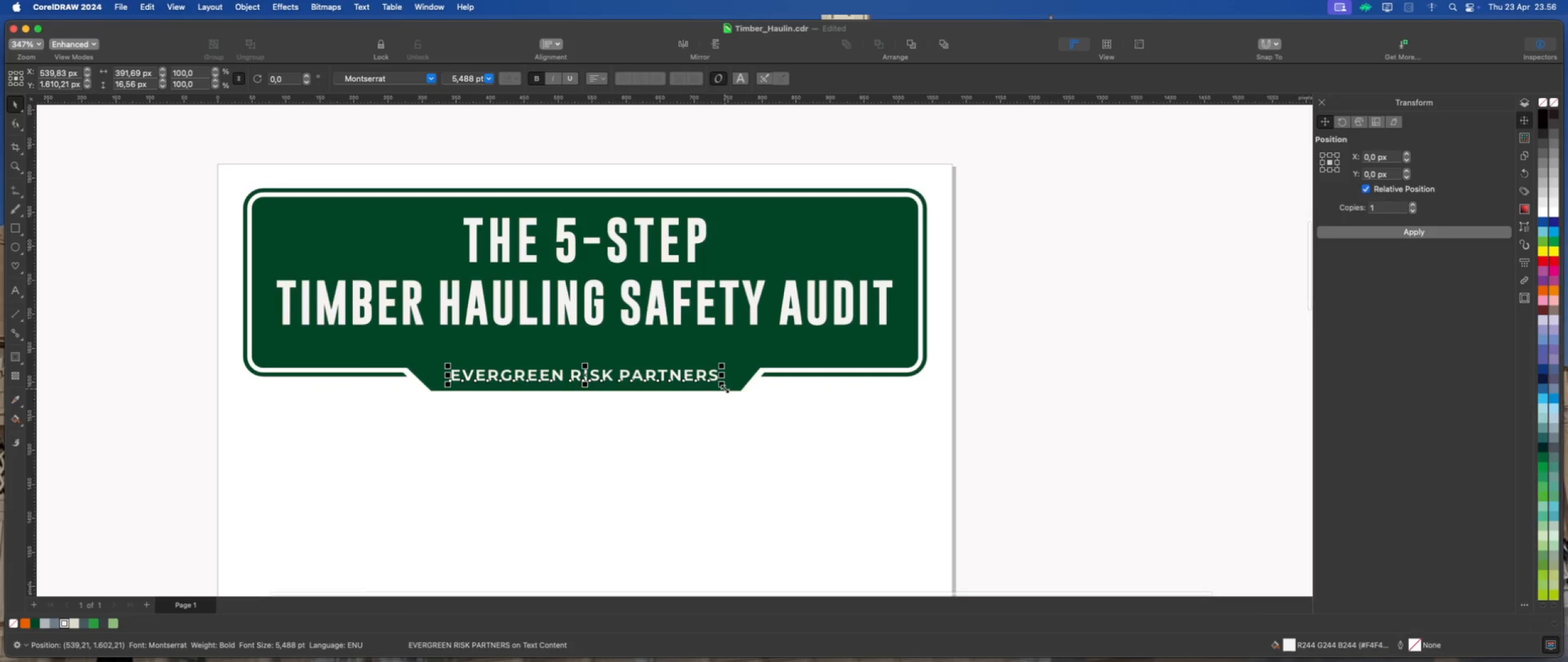 
left_click_drag(start_coordinate=[725, 389], to_coordinate=[733, 393])
 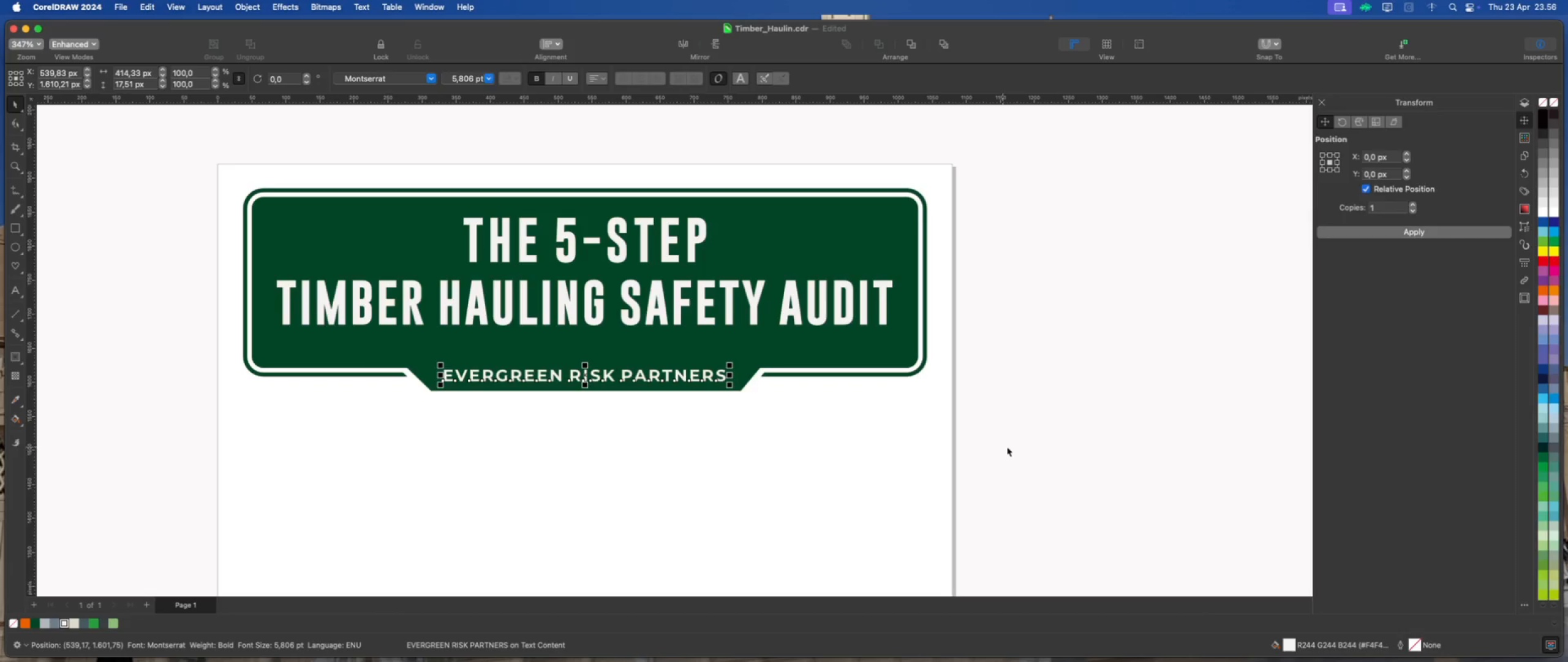 
hold_key(key=ShiftLeft, duration=1.38)
 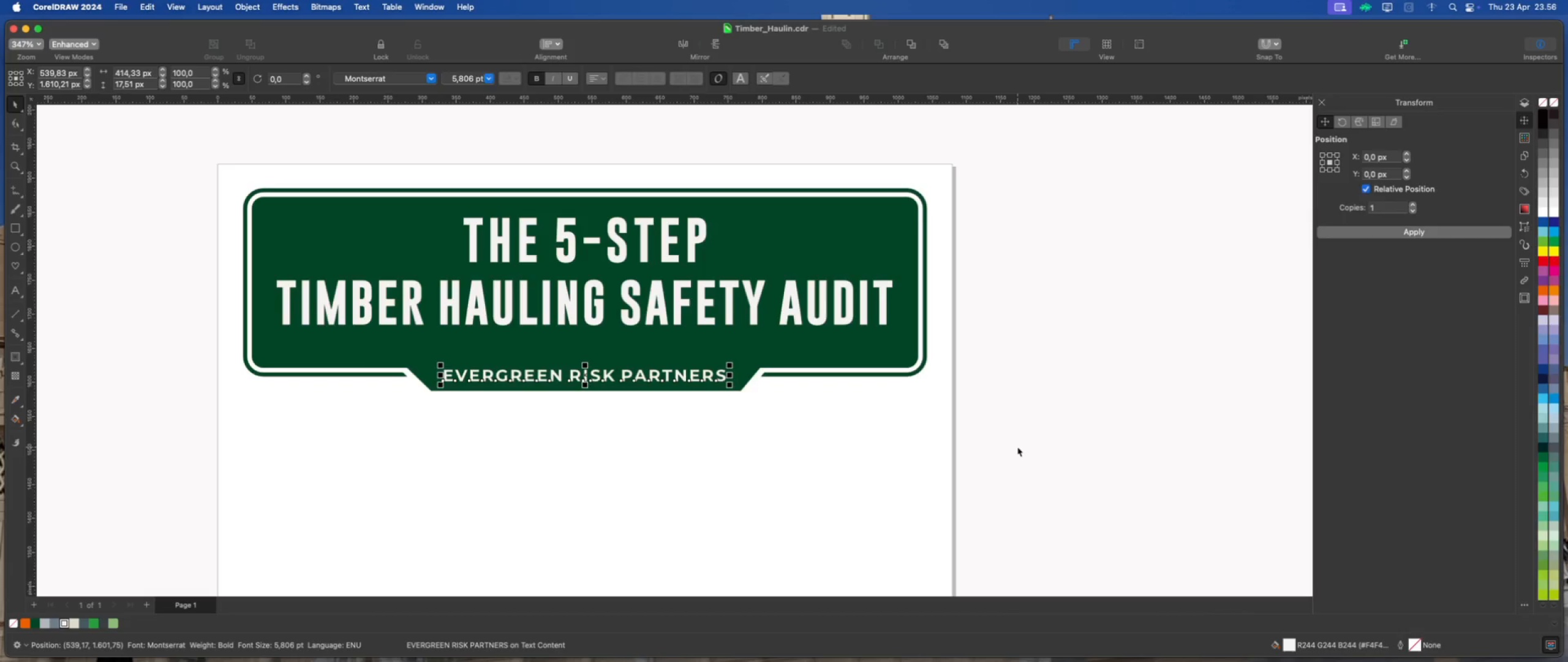 
key(ArrowUp)
 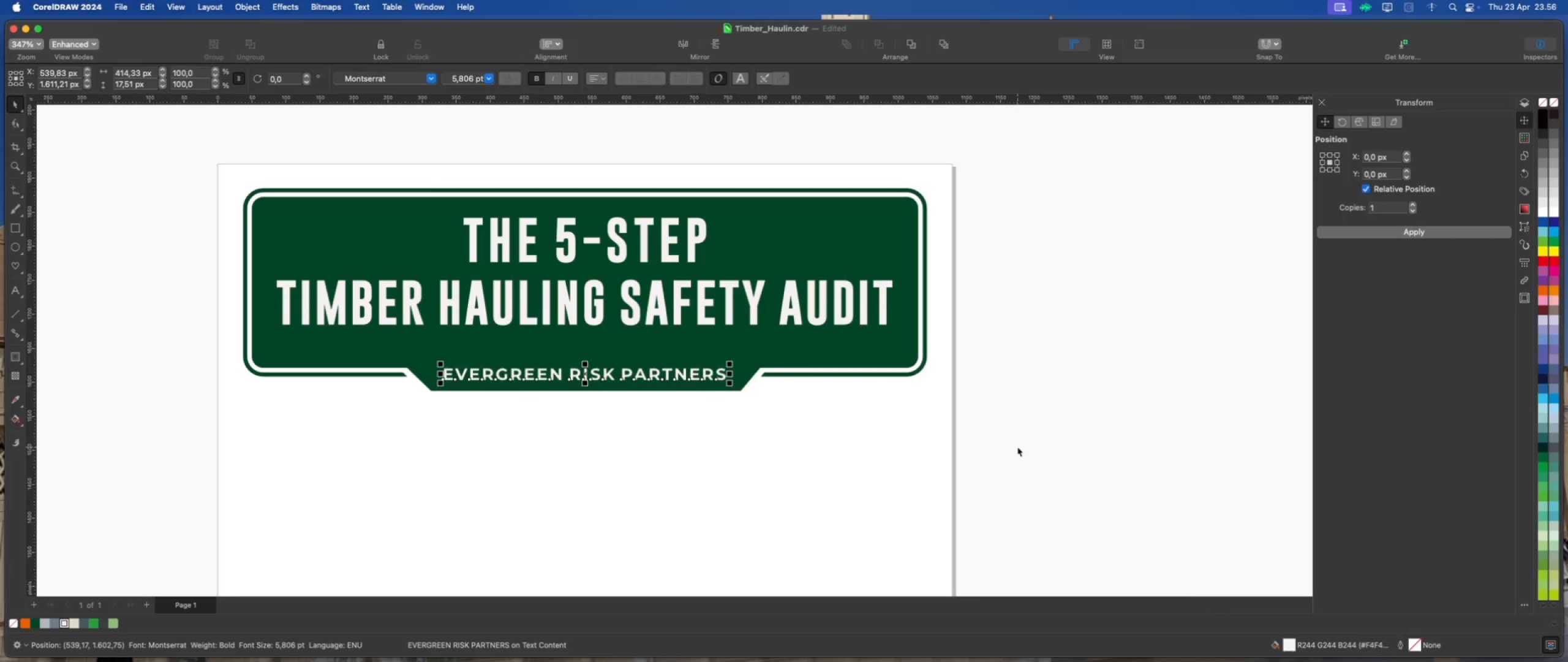 
key(ArrowUp)
 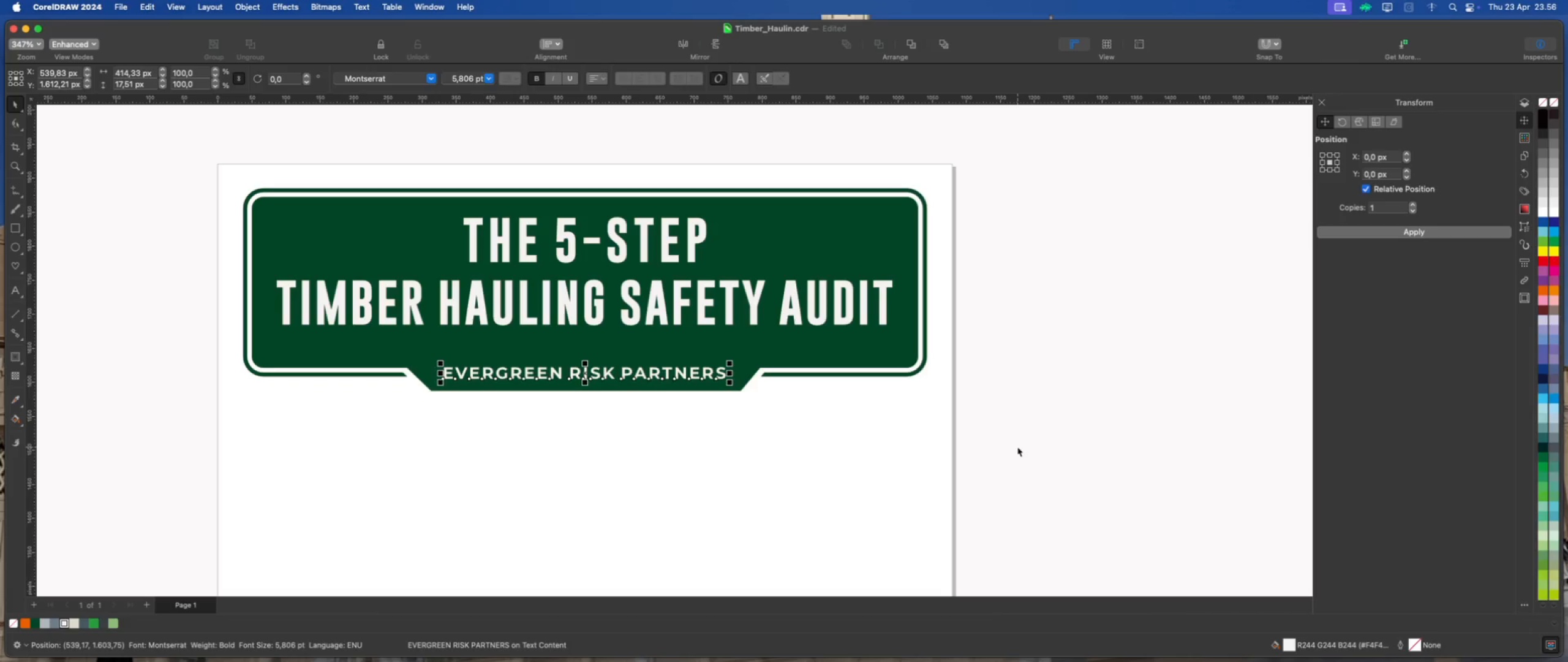 
key(ArrowUp)
 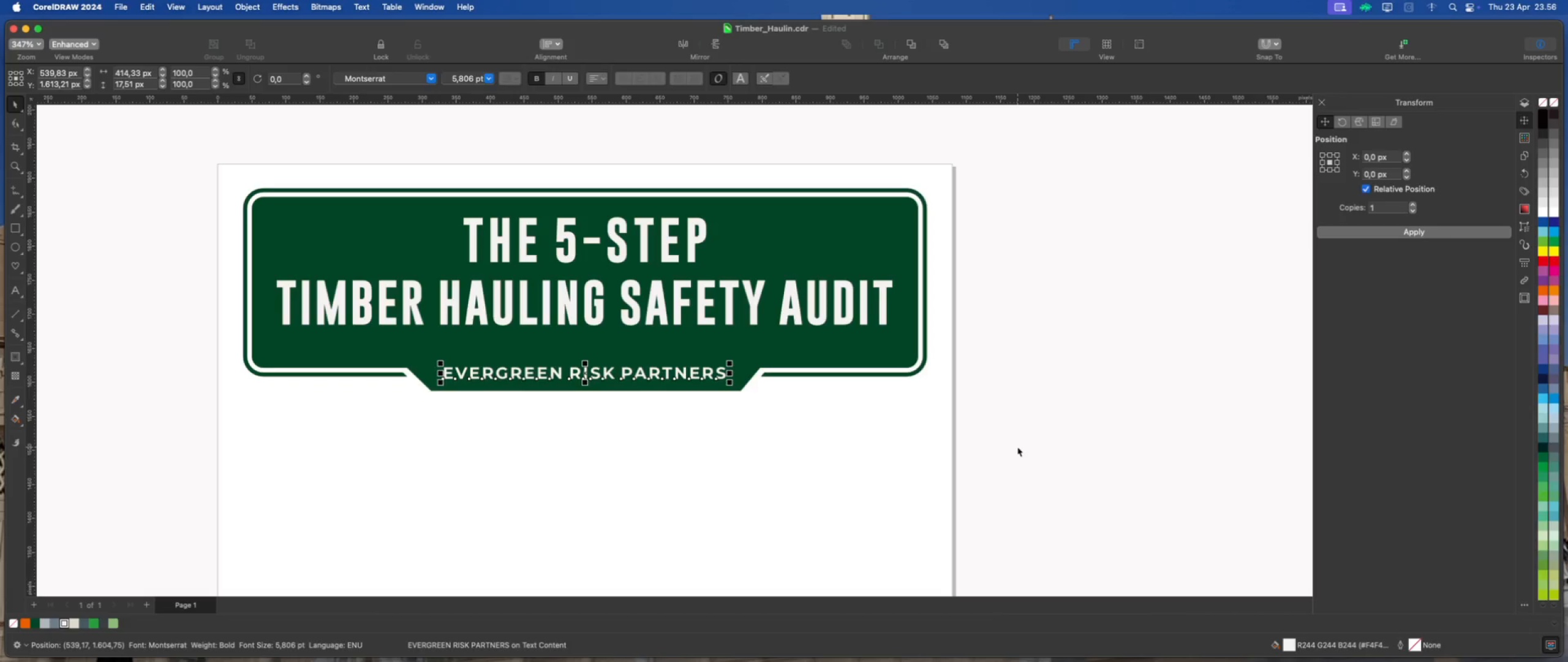 
left_click([1028, 440])
 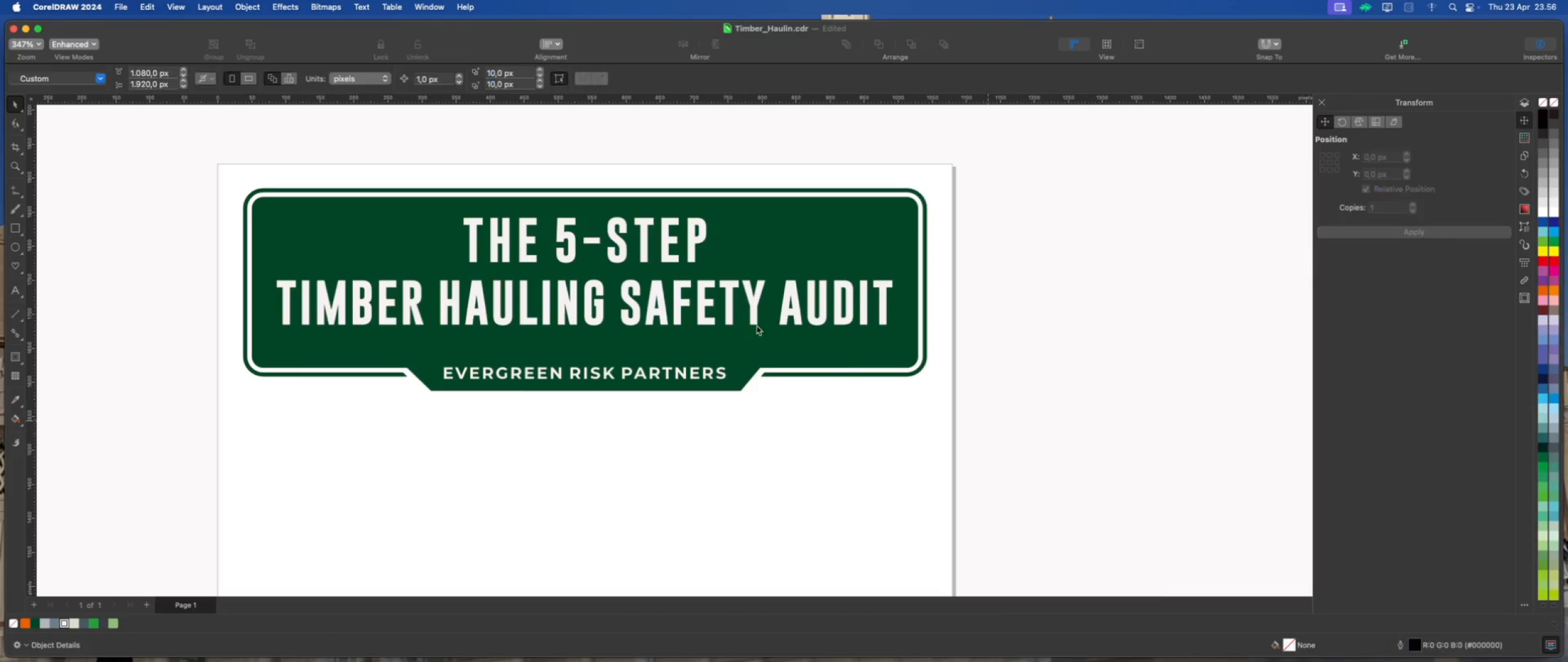 
scroll: coordinate [530, 324], scroll_direction: down, amount: 1.0
 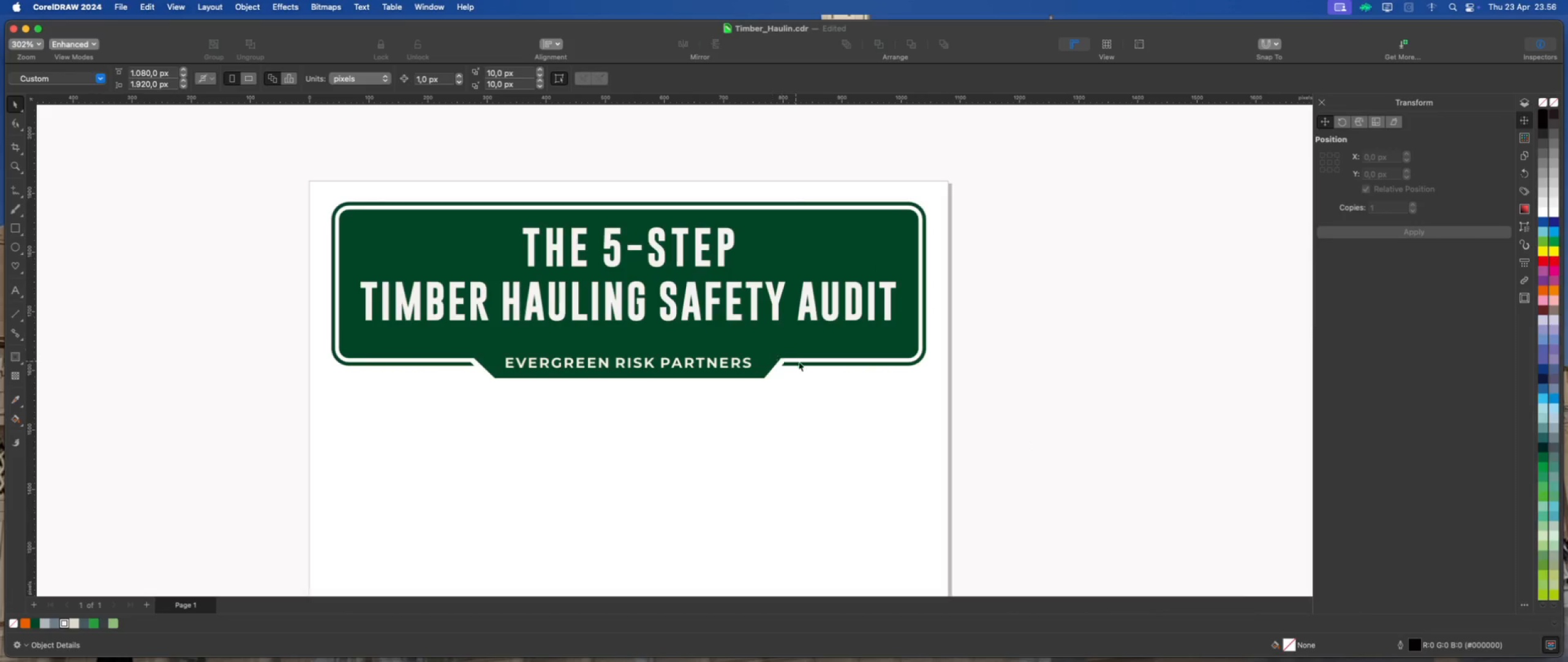 
left_click([808, 365])
 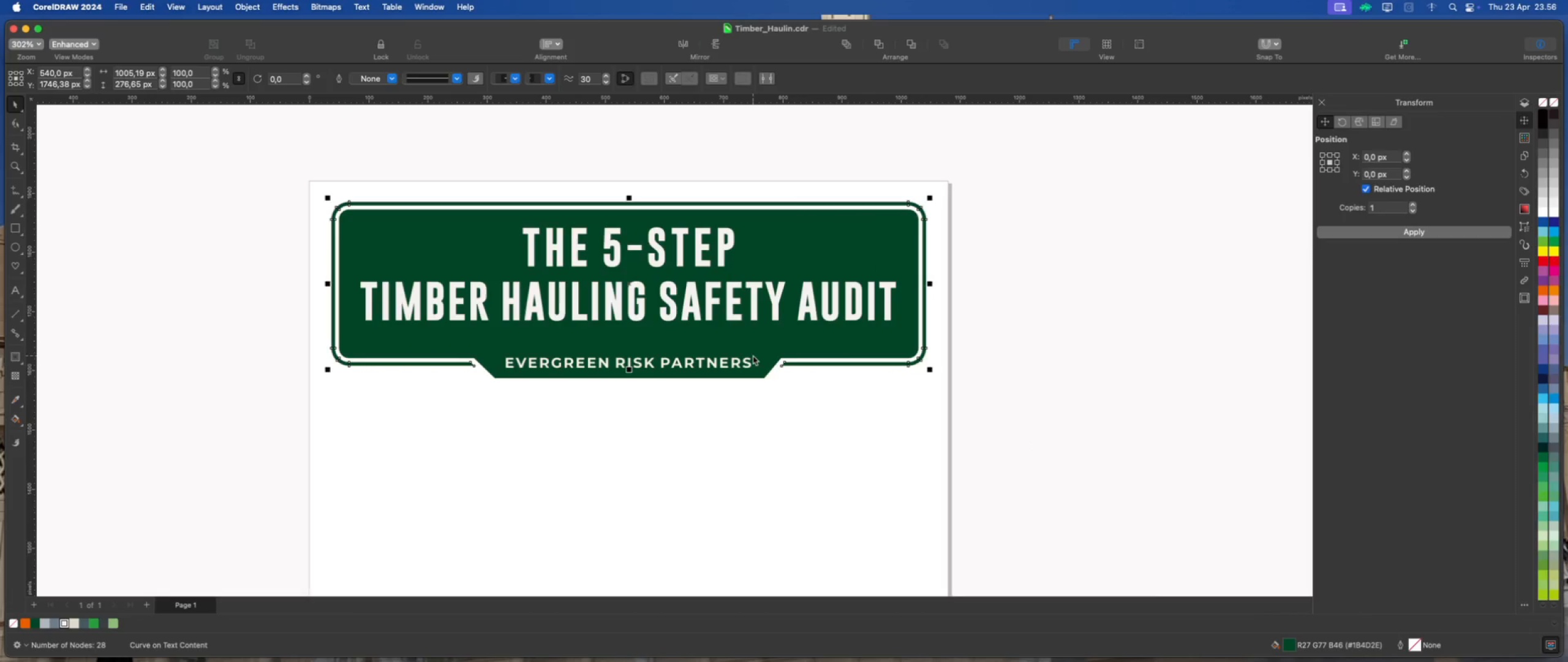 
left_click([760, 362])
 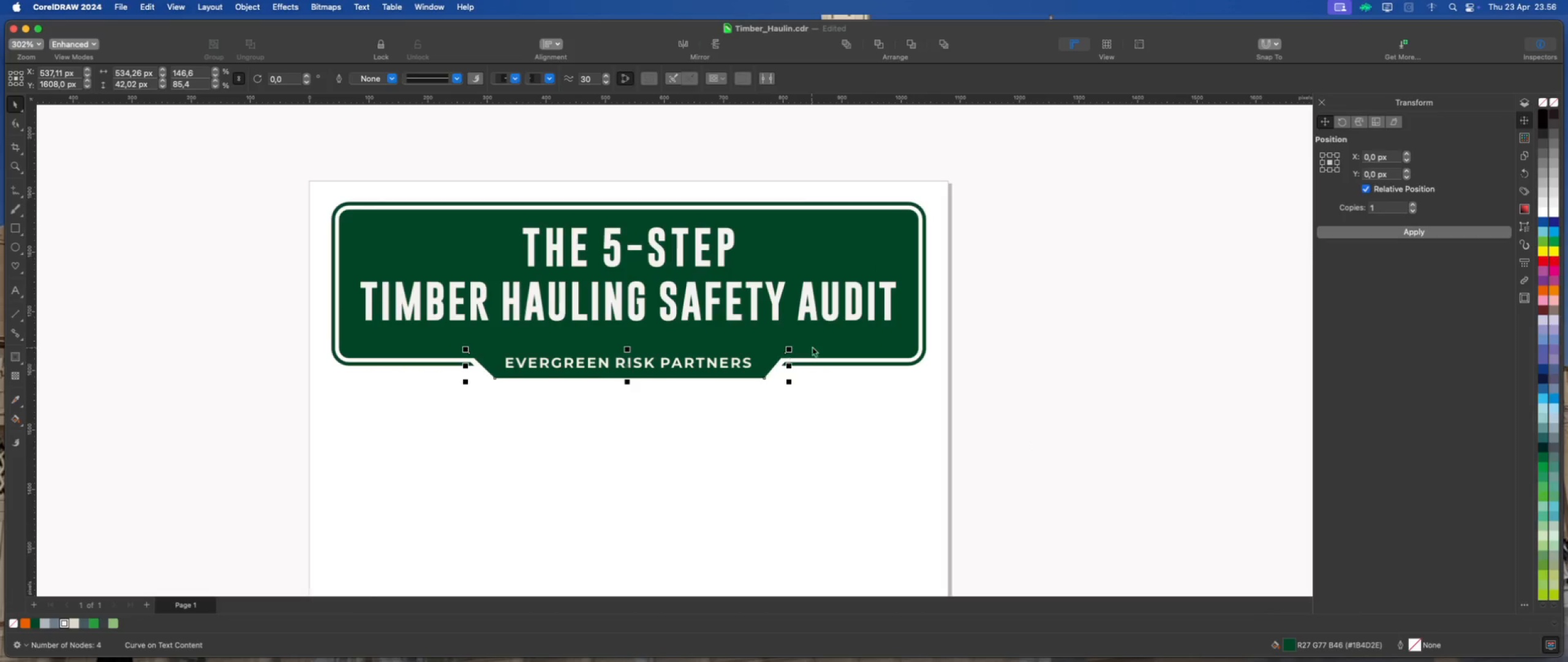 
hold_key(key=ShiftLeft, duration=0.58)
left_click([824, 338])
 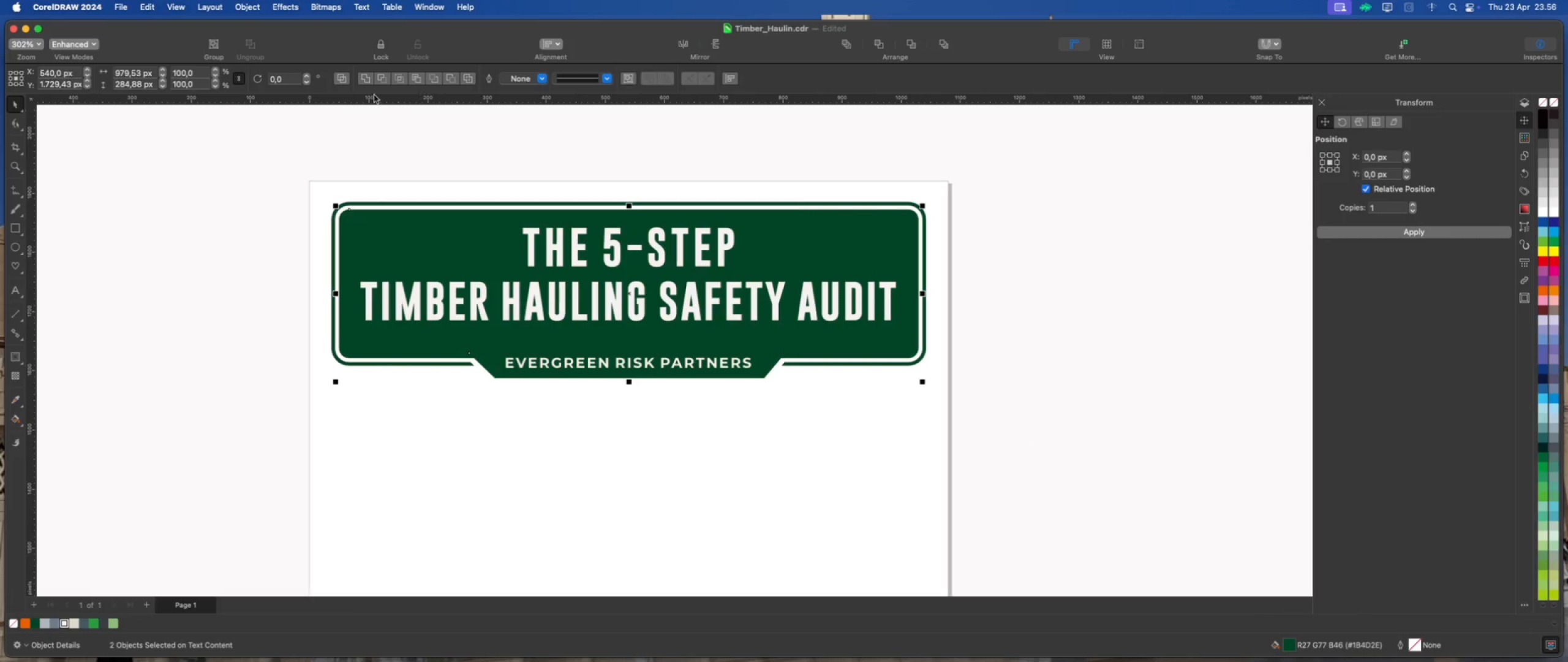 
left_click([363, 76])
 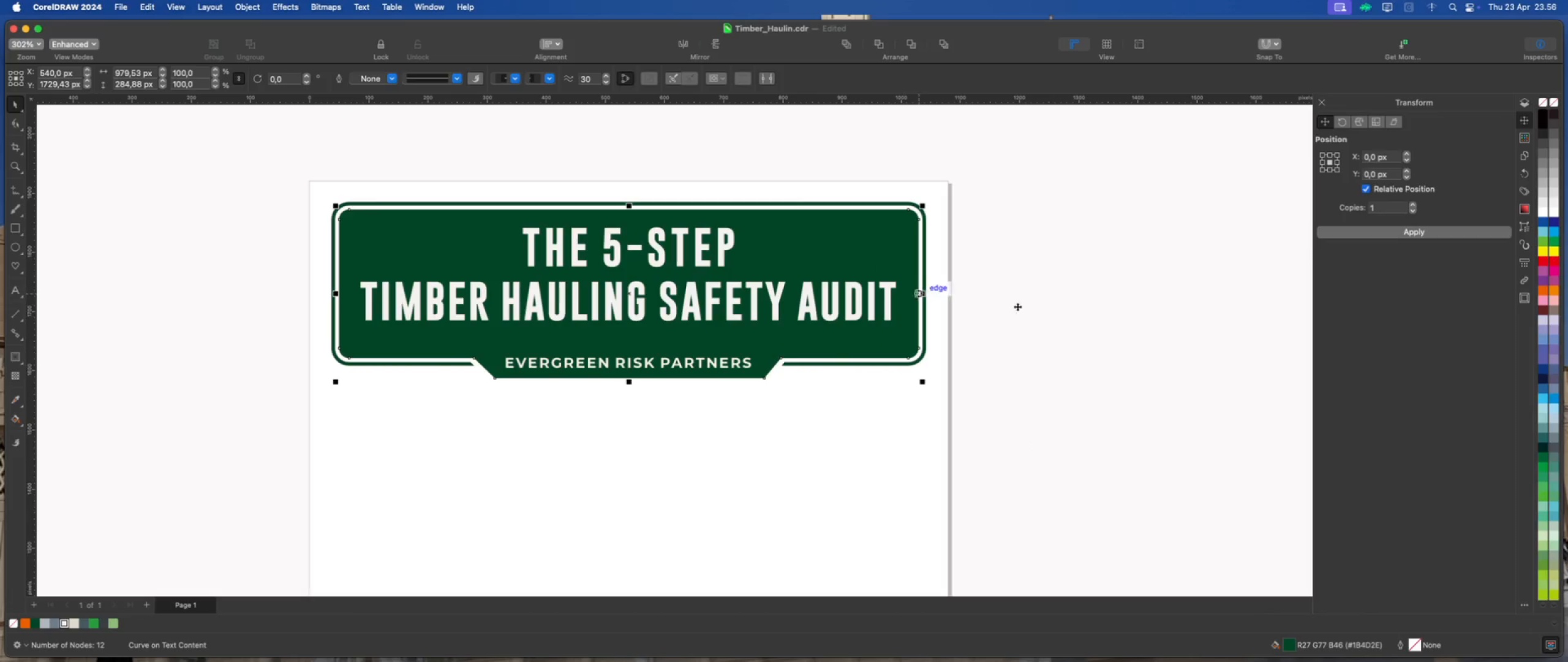 
left_click([1052, 309])
 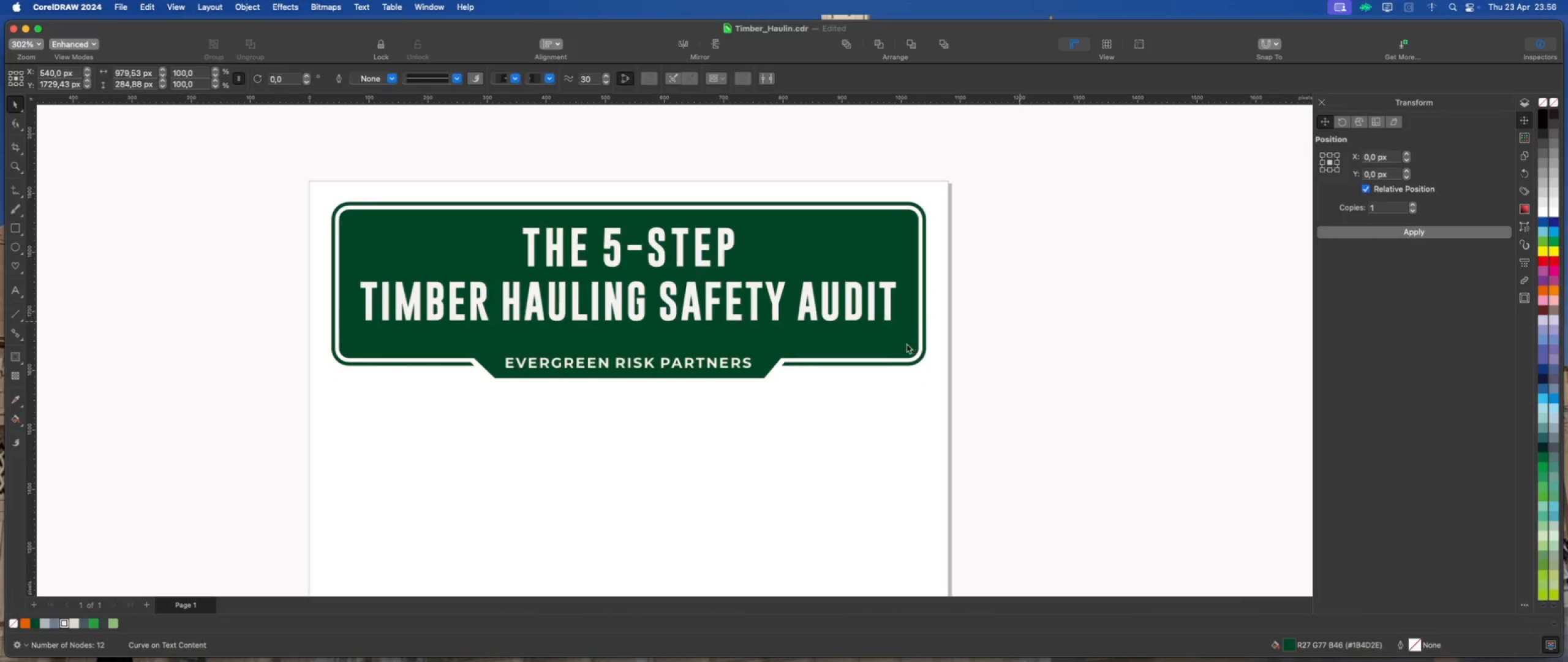 
left_click([900, 342])
 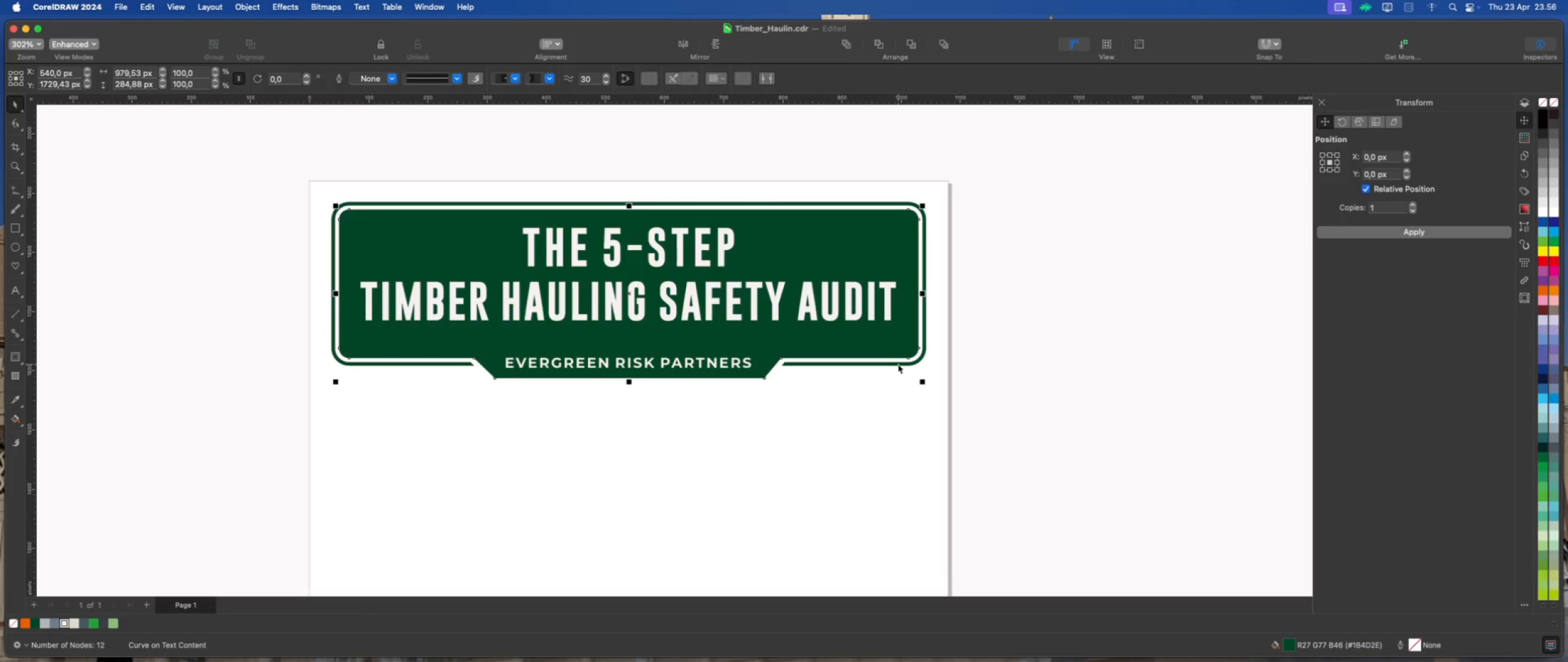 
hold_key(key=ShiftLeft, duration=0.57)
left_click([898, 364])
 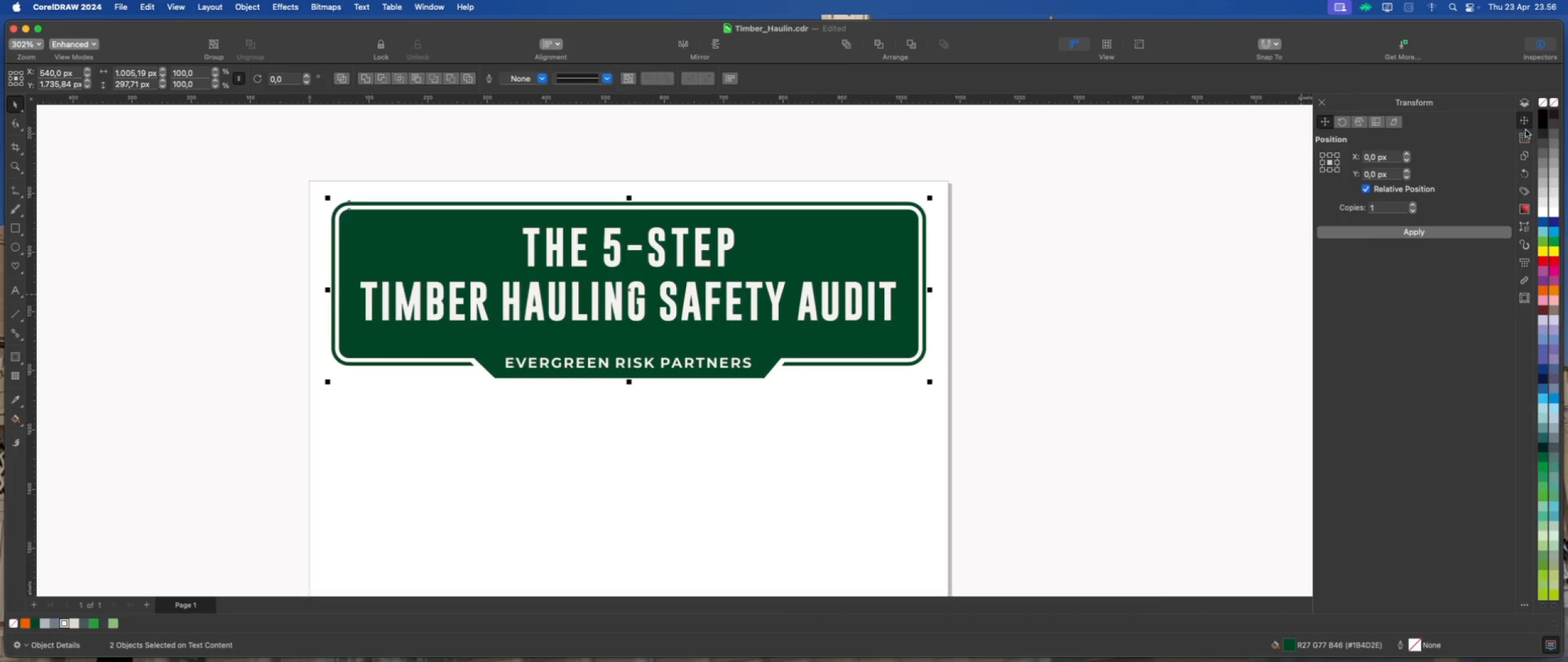 
left_click([1524, 102])
 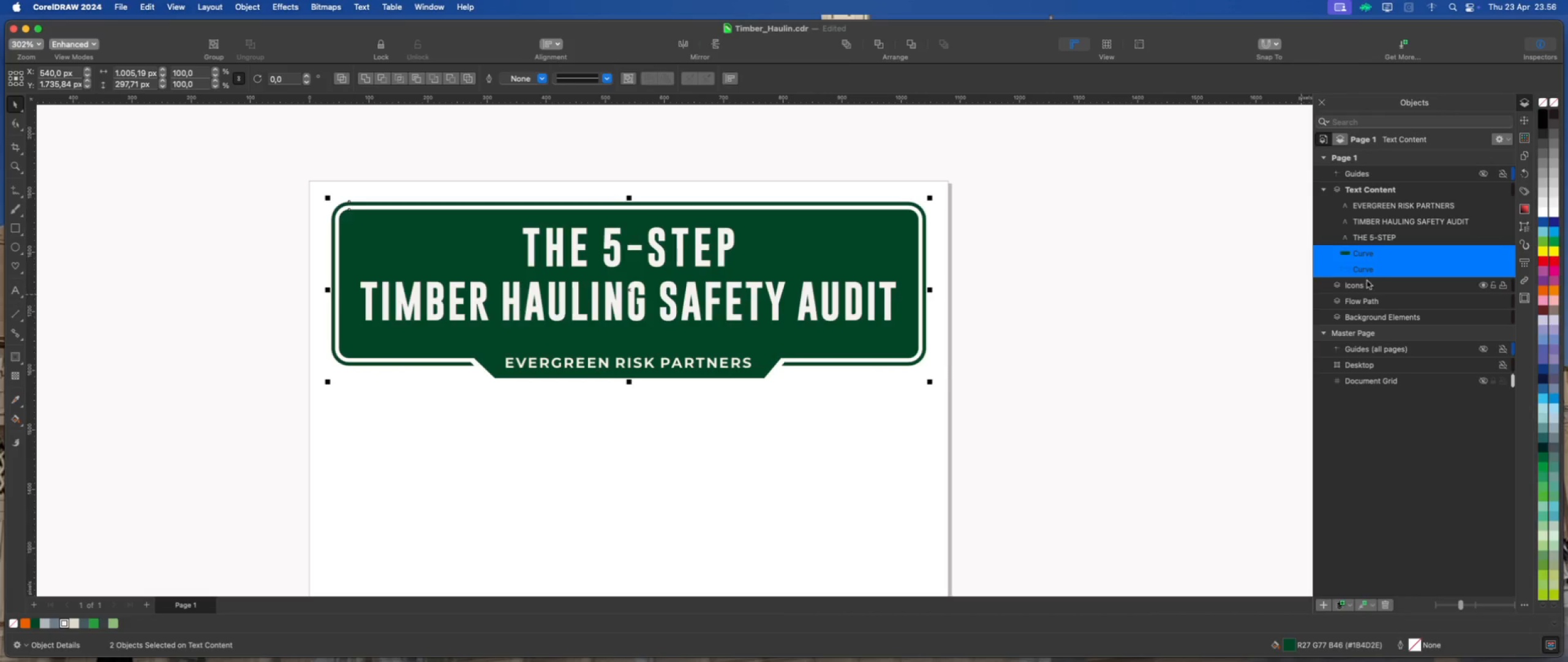 
left_click_drag(start_coordinate=[1370, 254], to_coordinate=[1369, 302])
 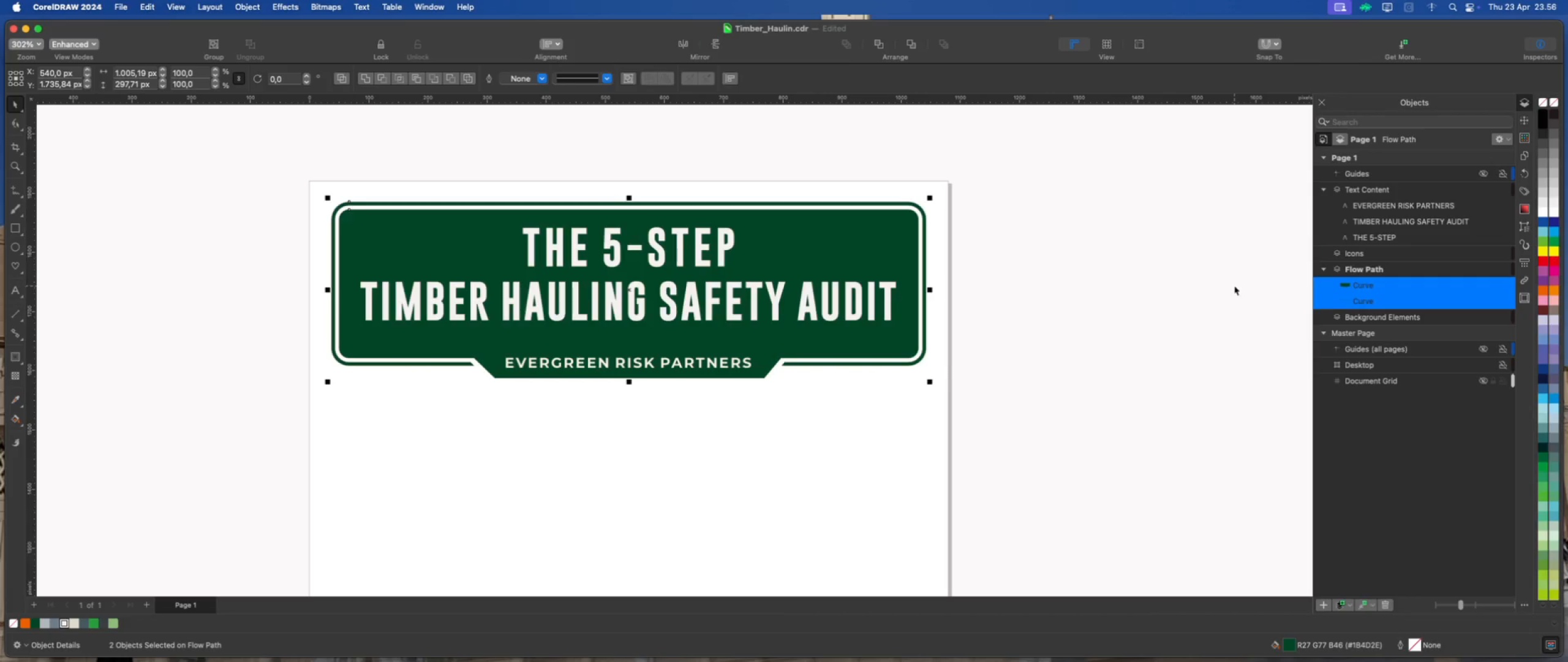 
left_click([1234, 286])
 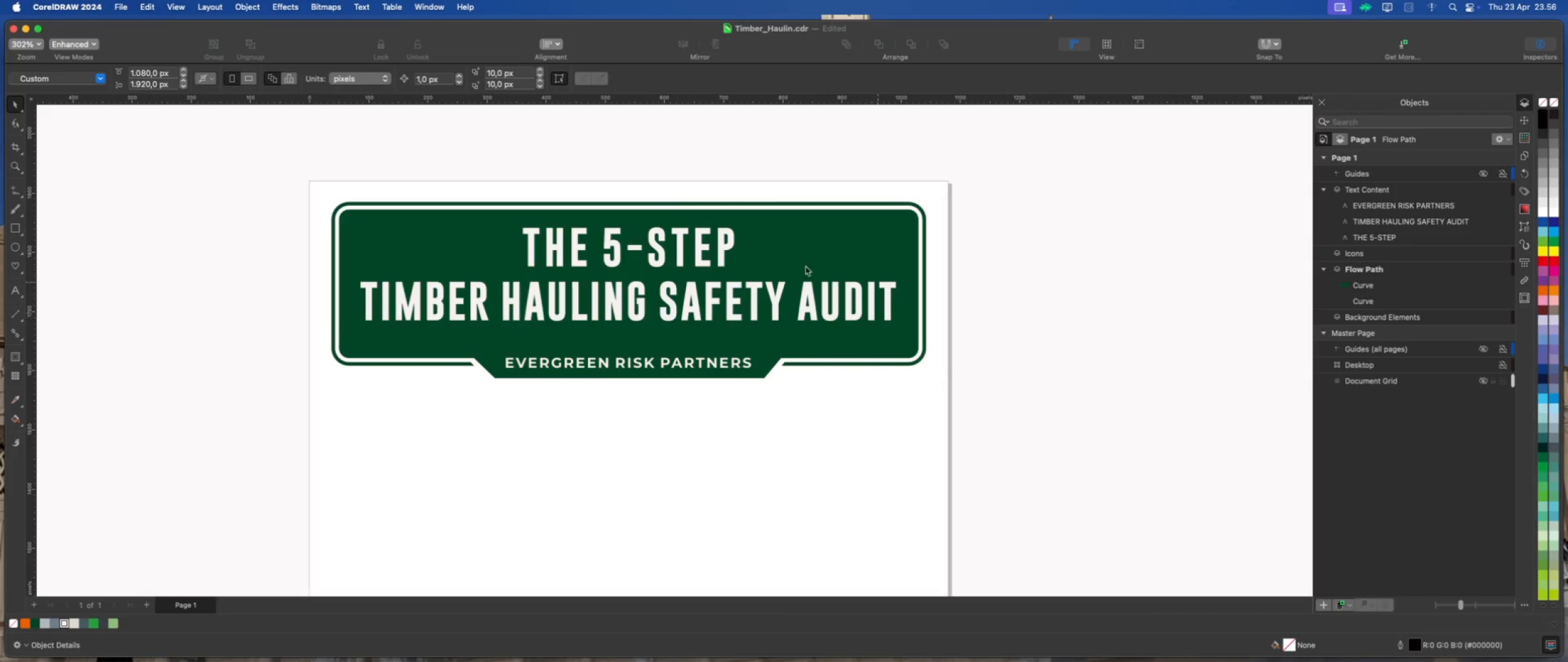 
left_click([733, 422])
 